 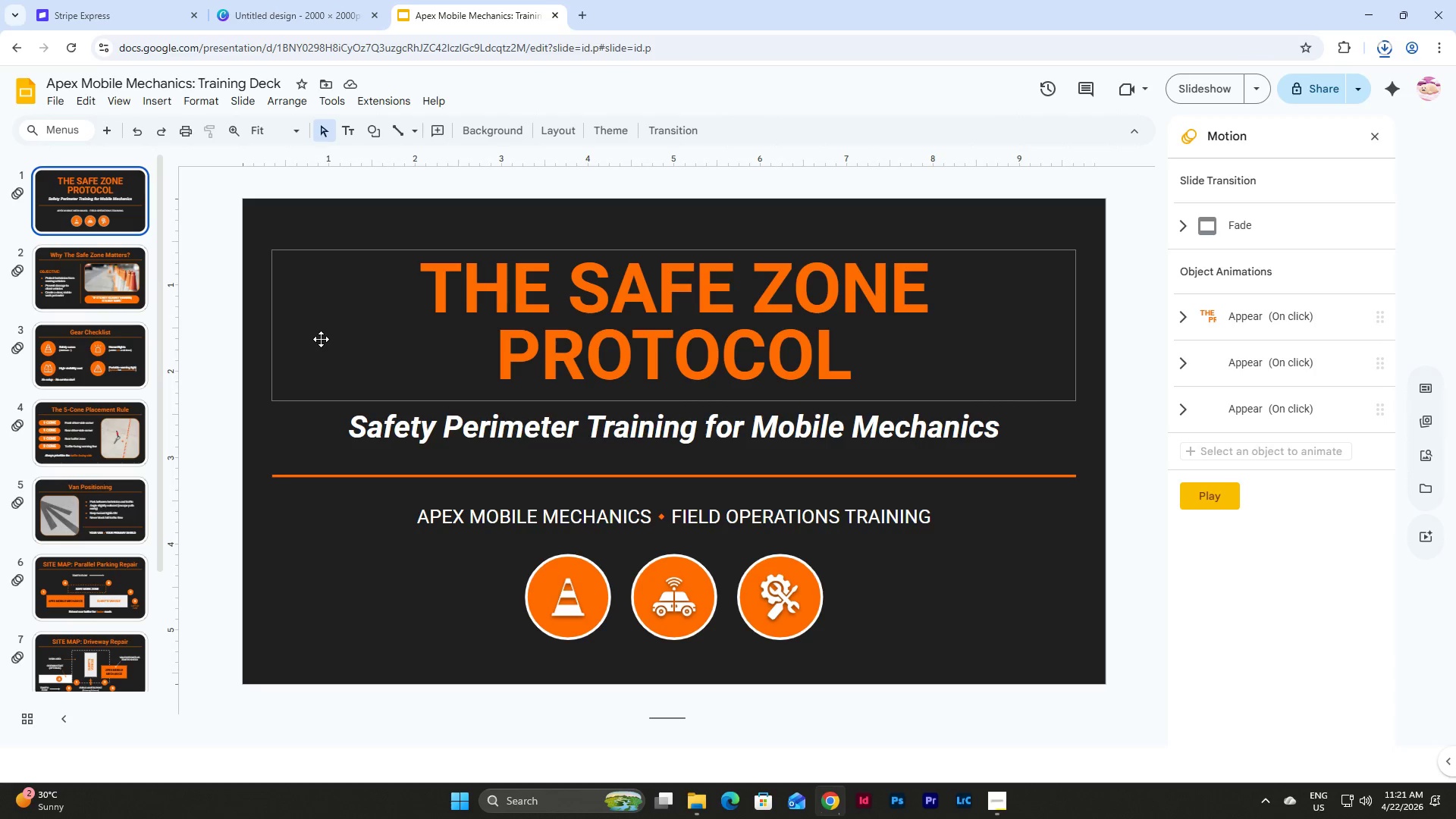 
left_click([694, 795])
 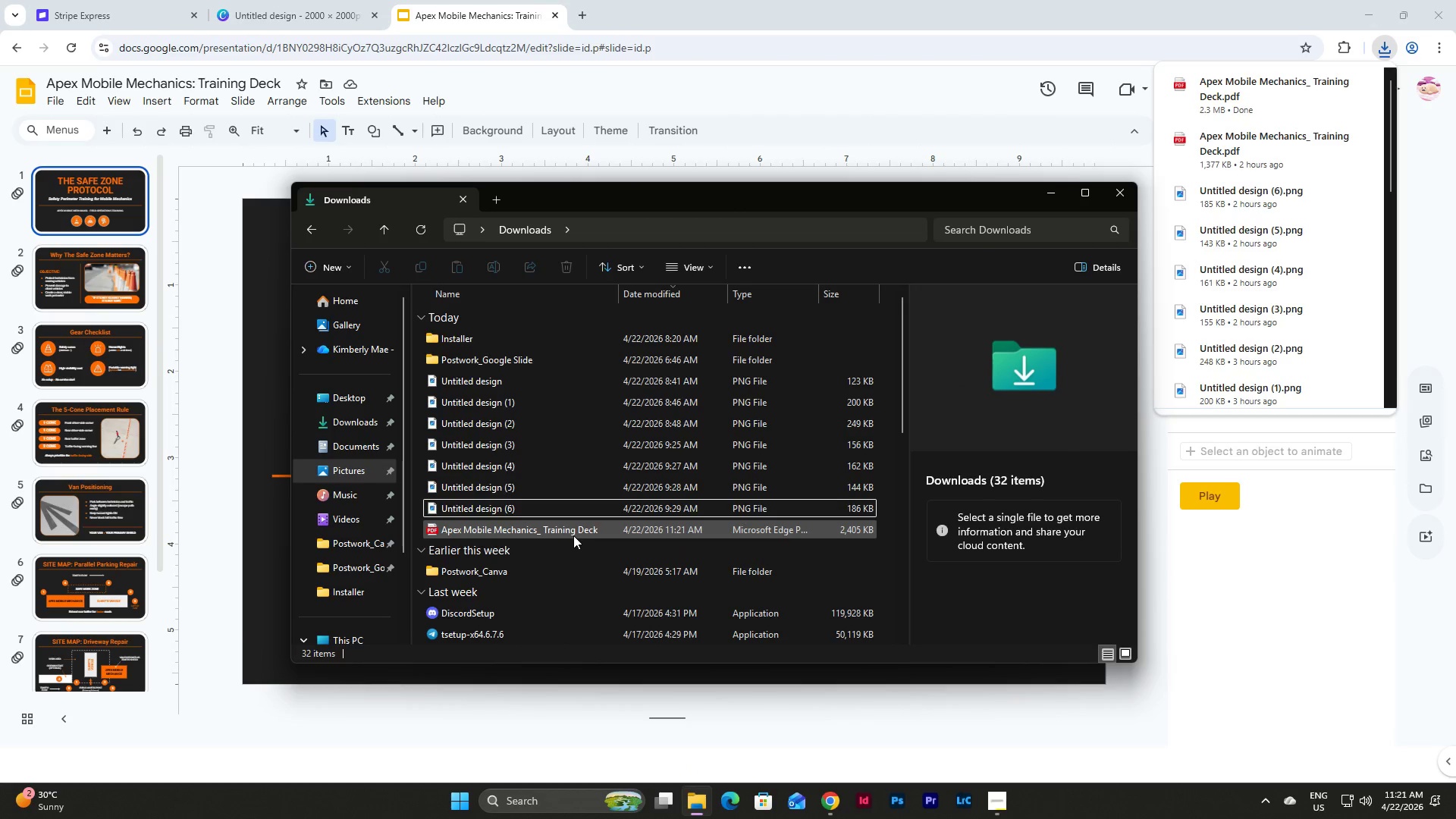 
double_click([573, 535])
 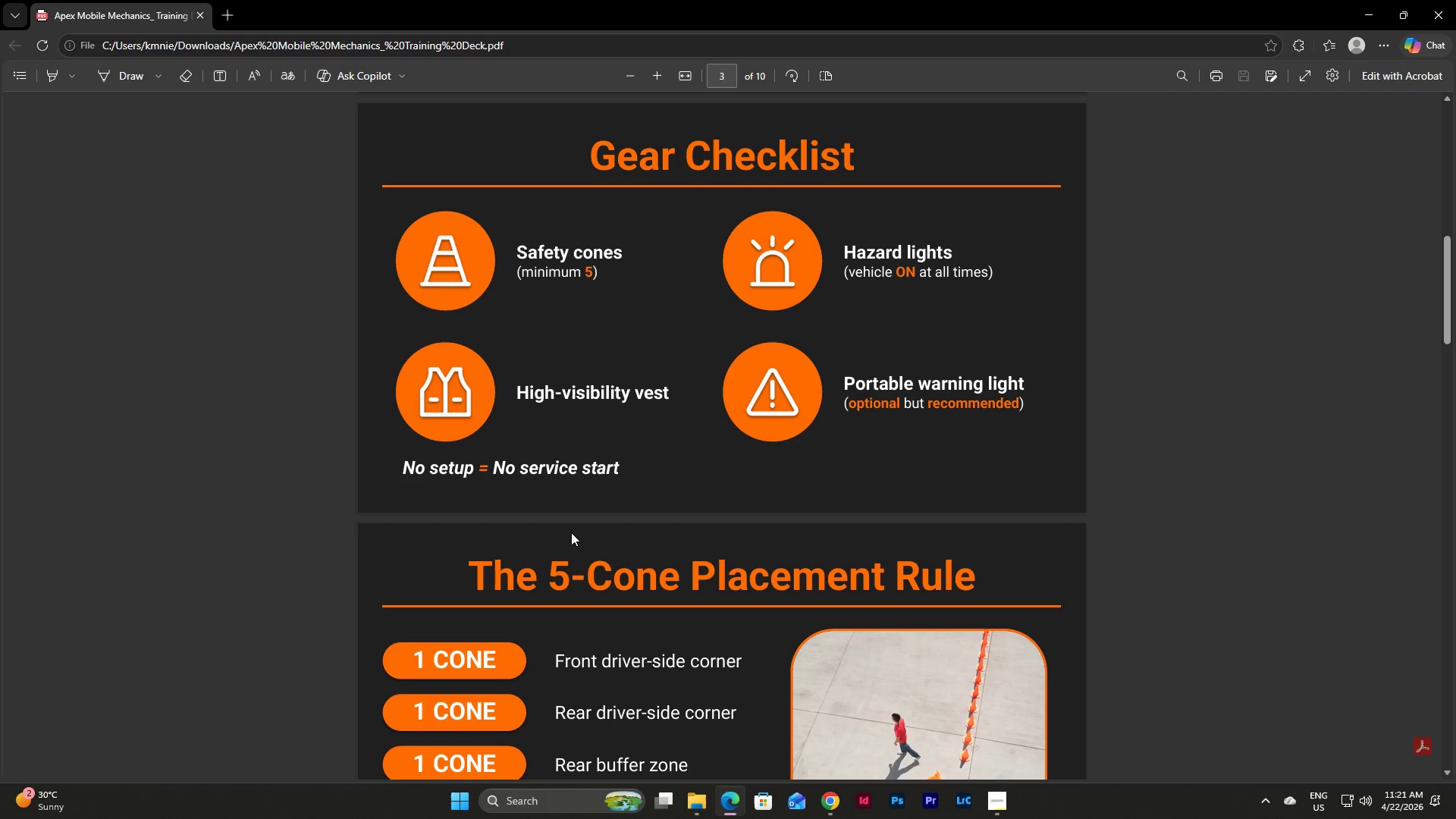 
scroll: coordinate [583, 526], scroll_direction: up, amount: 18.0
 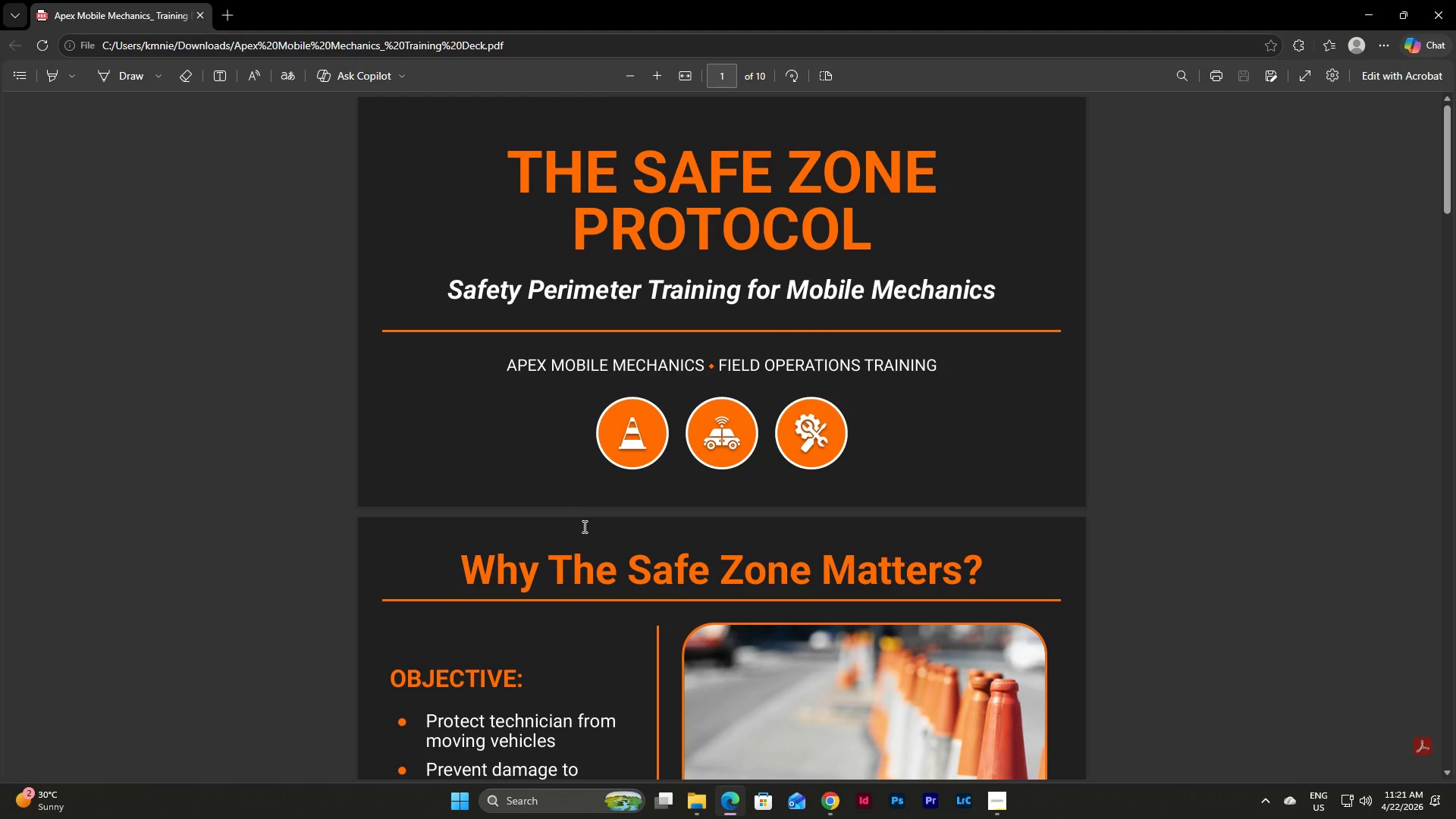 
wait(12.16)
 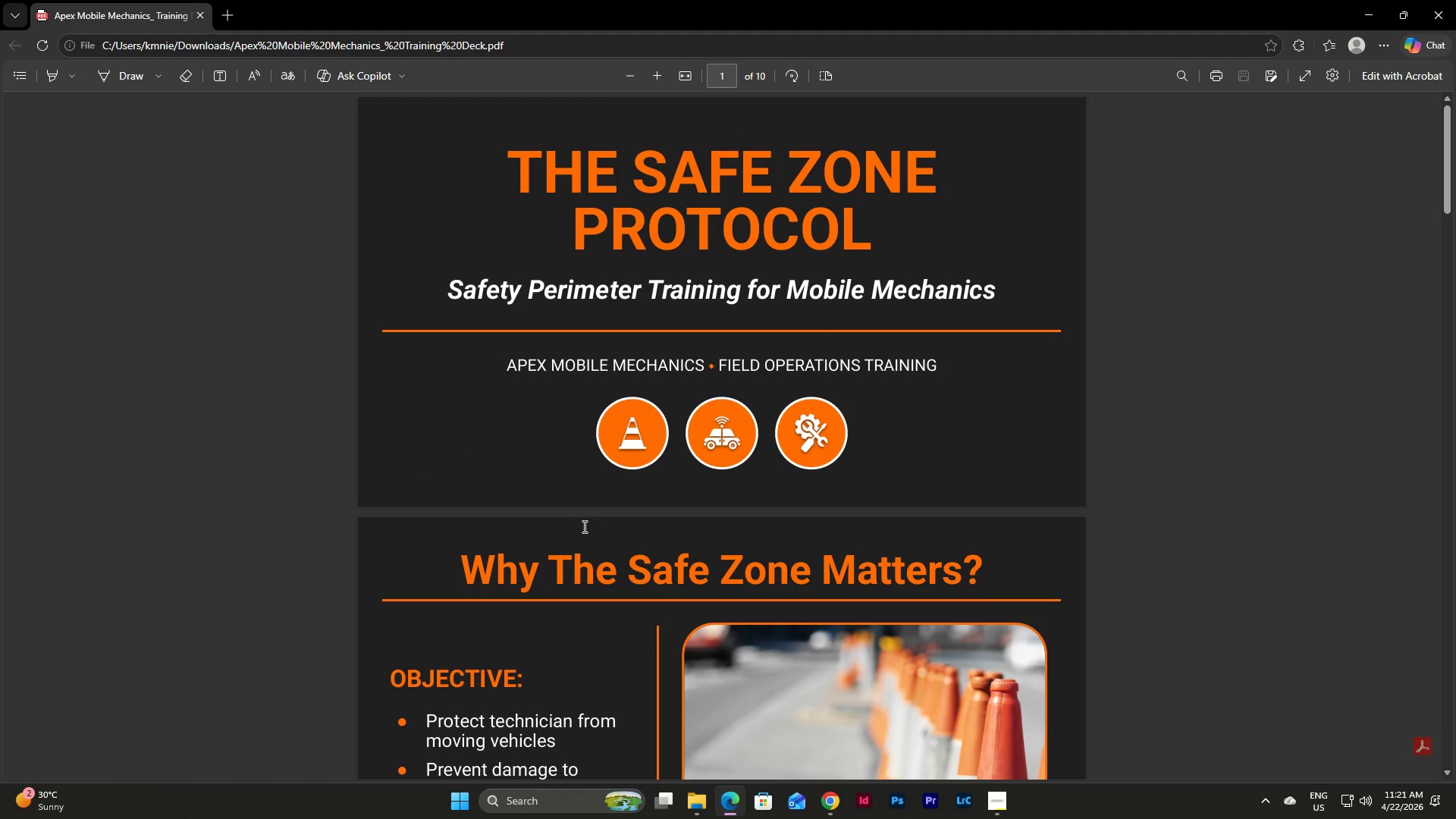 
scroll: coordinate [790, 647], scroll_direction: up, amount: 2.0
 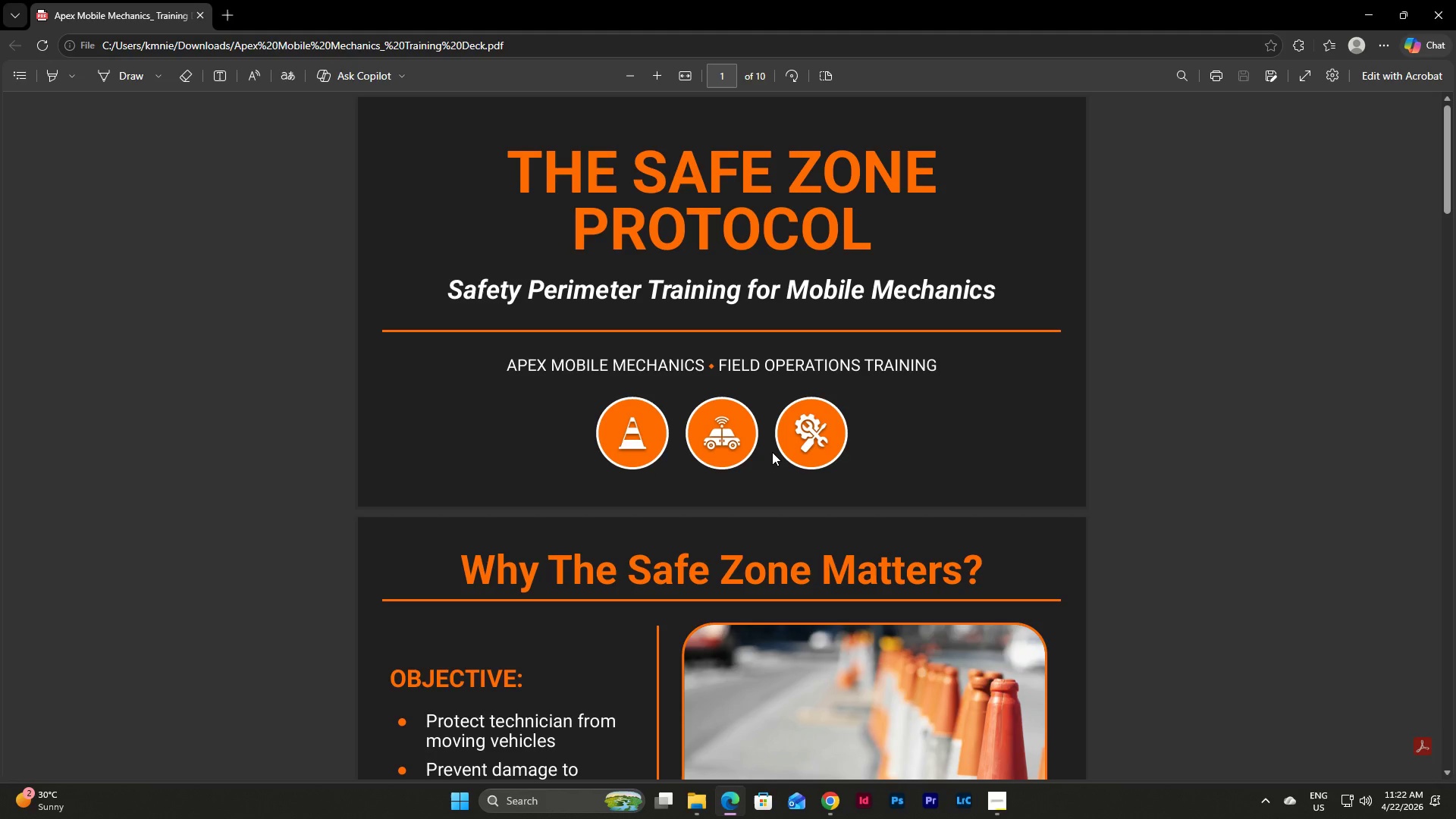 
scroll: coordinate [772, 452], scroll_direction: down, amount: 10.0
 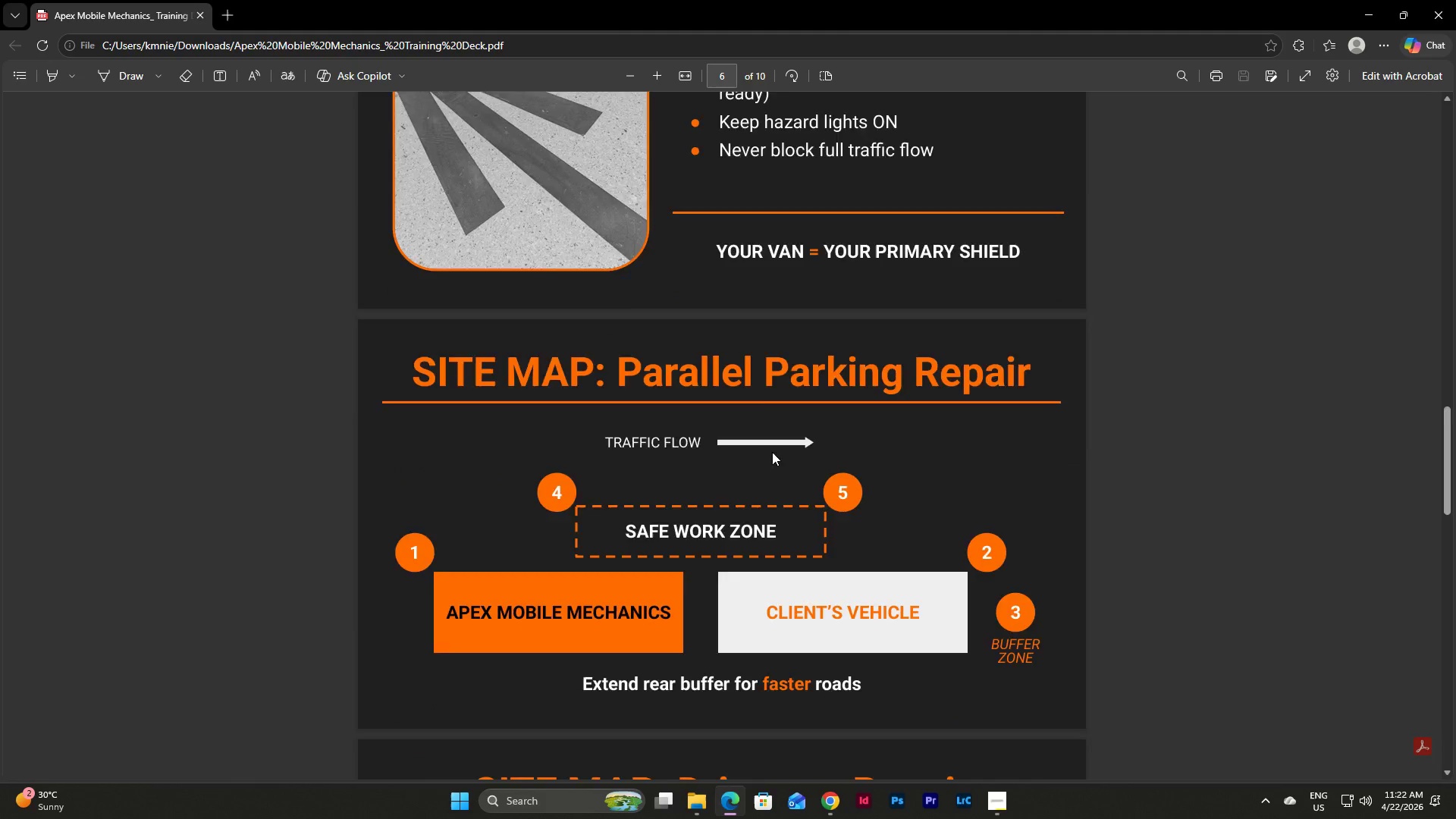 
scroll: coordinate [772, 452], scroll_direction: none, amount: 0.0
 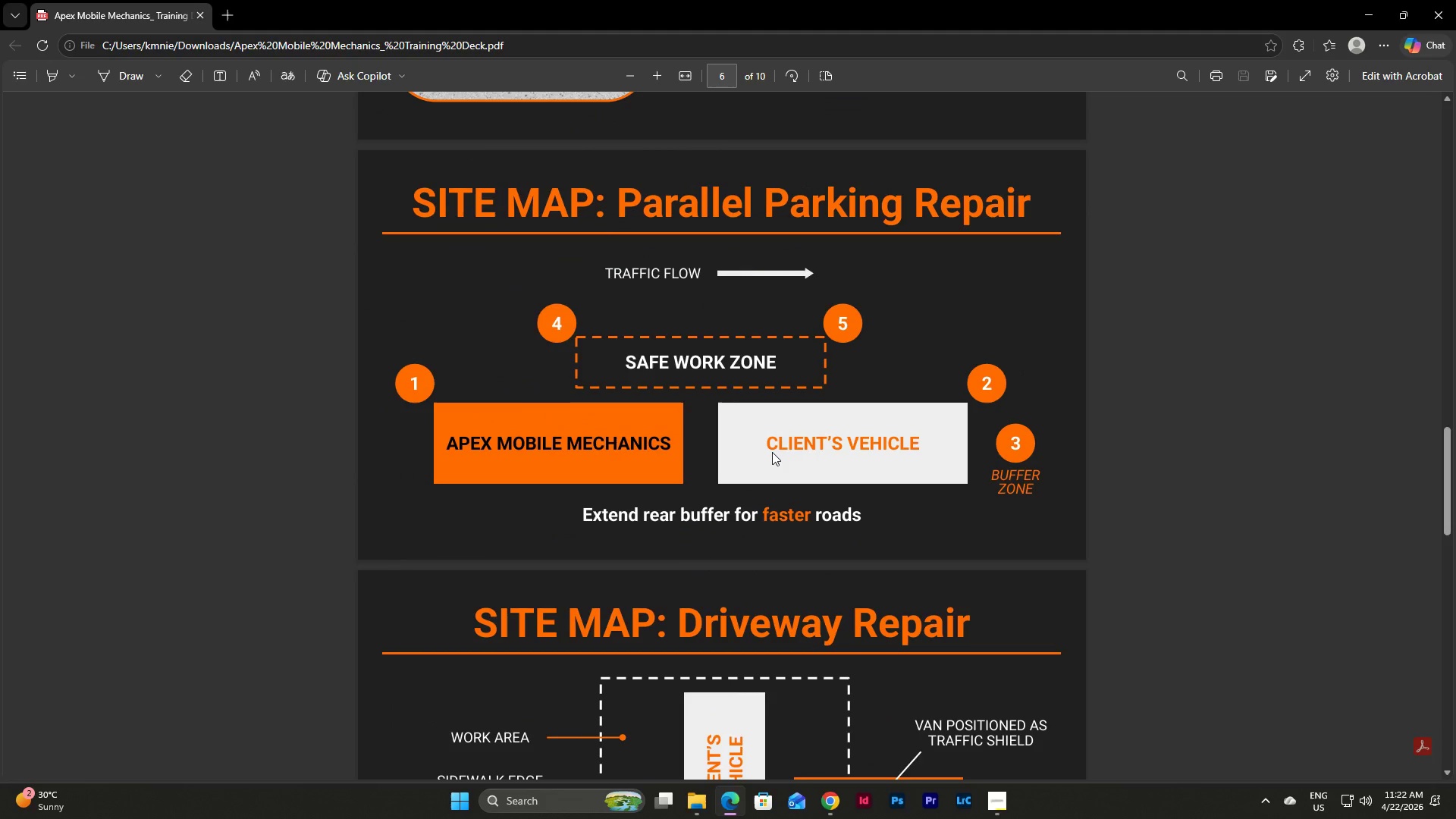 
wait(5.4)
 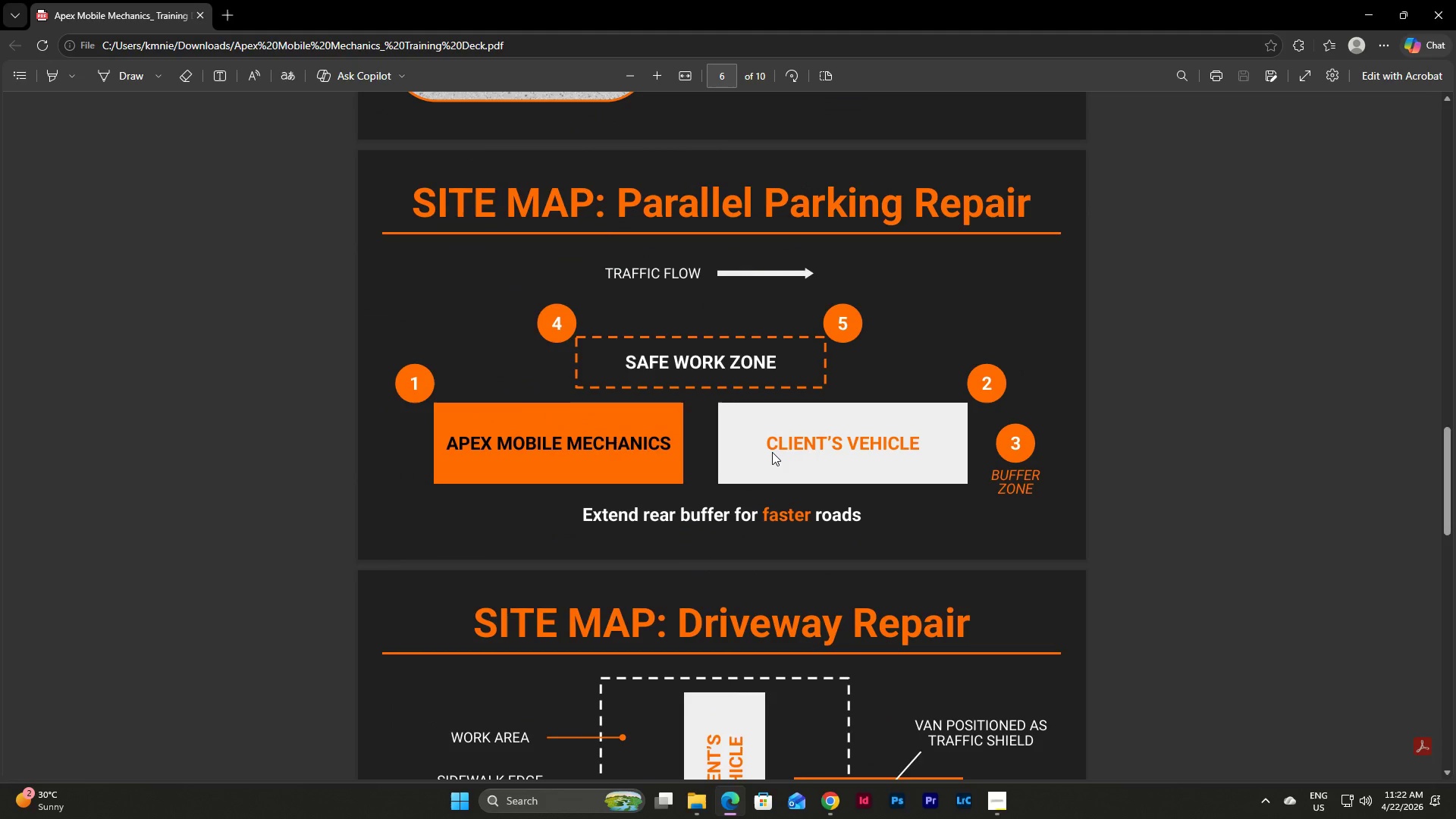 
scroll: coordinate [772, 452], scroll_direction: down, amount: 4.0
 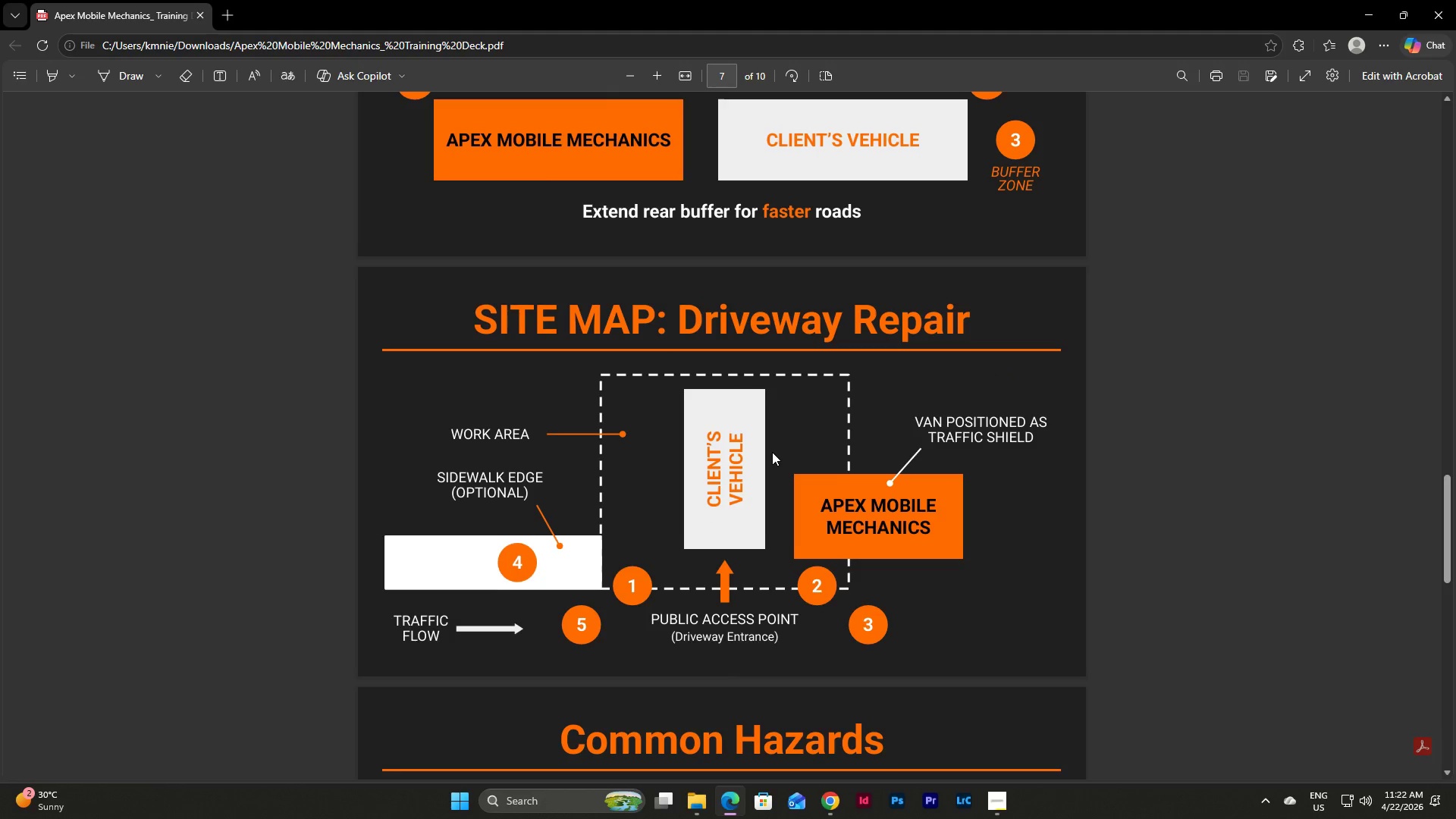 
scroll: coordinate [772, 452], scroll_direction: up, amount: 3.0
 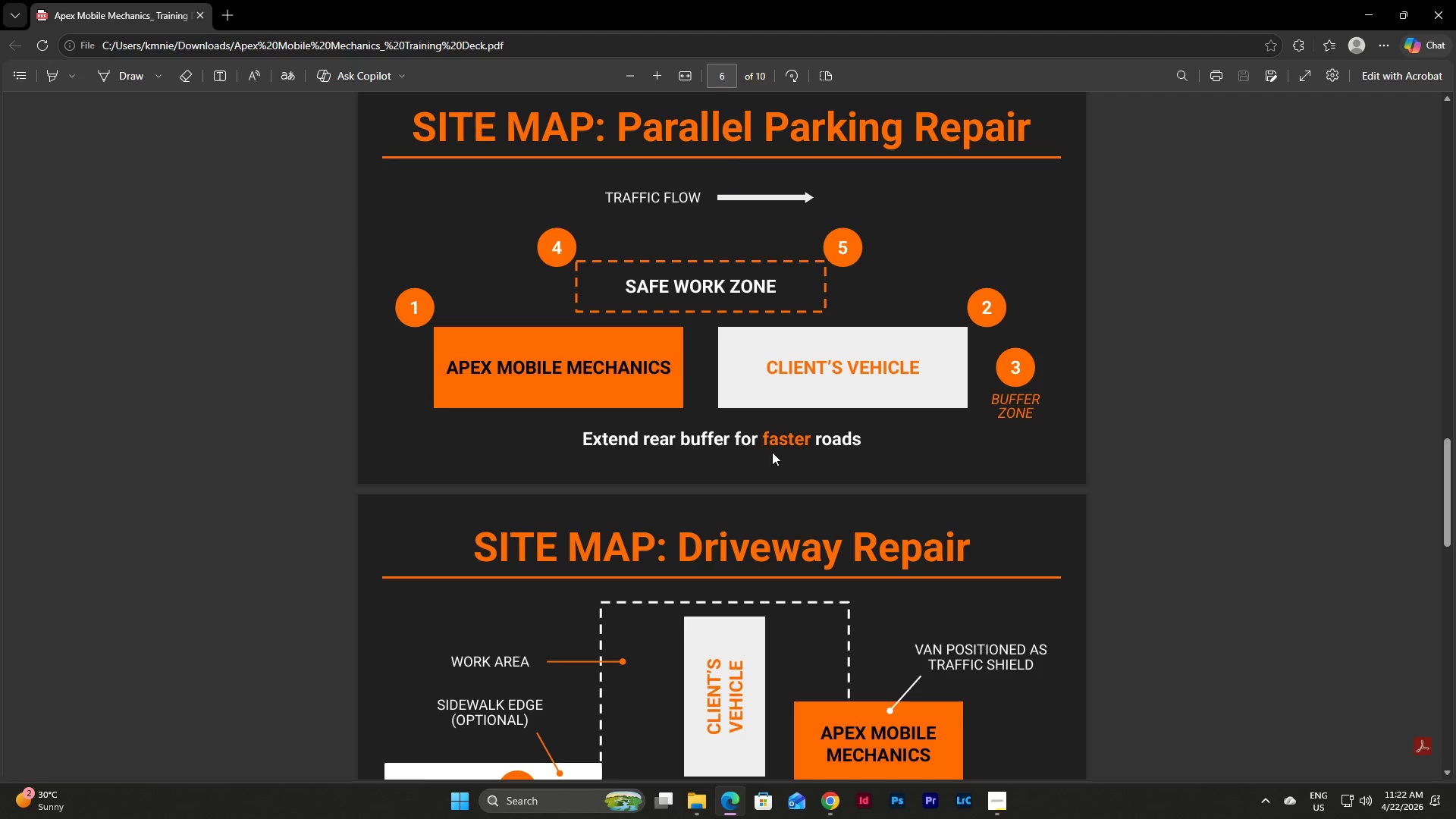 
scroll: coordinate [772, 452], scroll_direction: down, amount: 3.0
 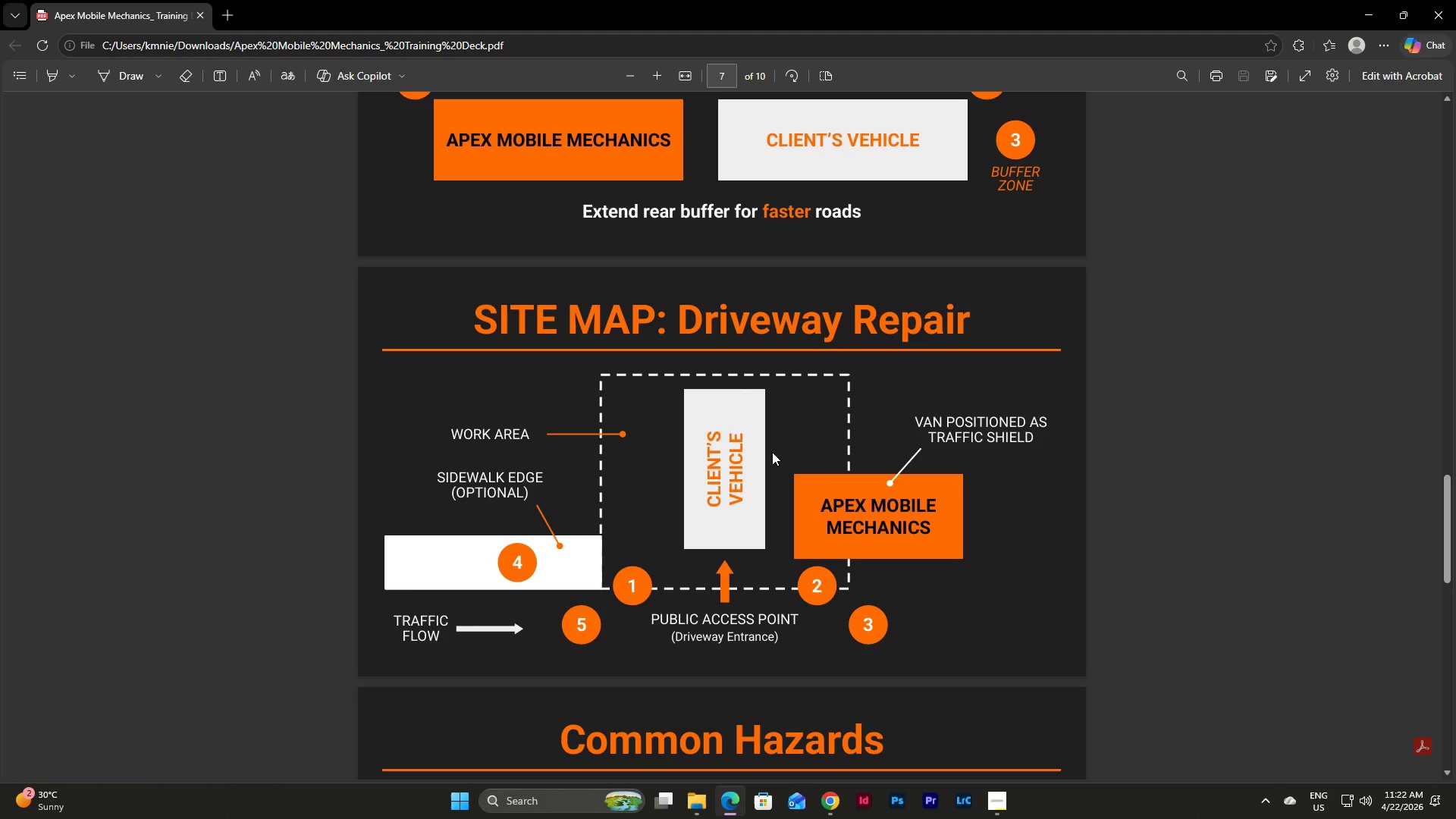 
scroll: coordinate [772, 452], scroll_direction: up, amount: 2.0
 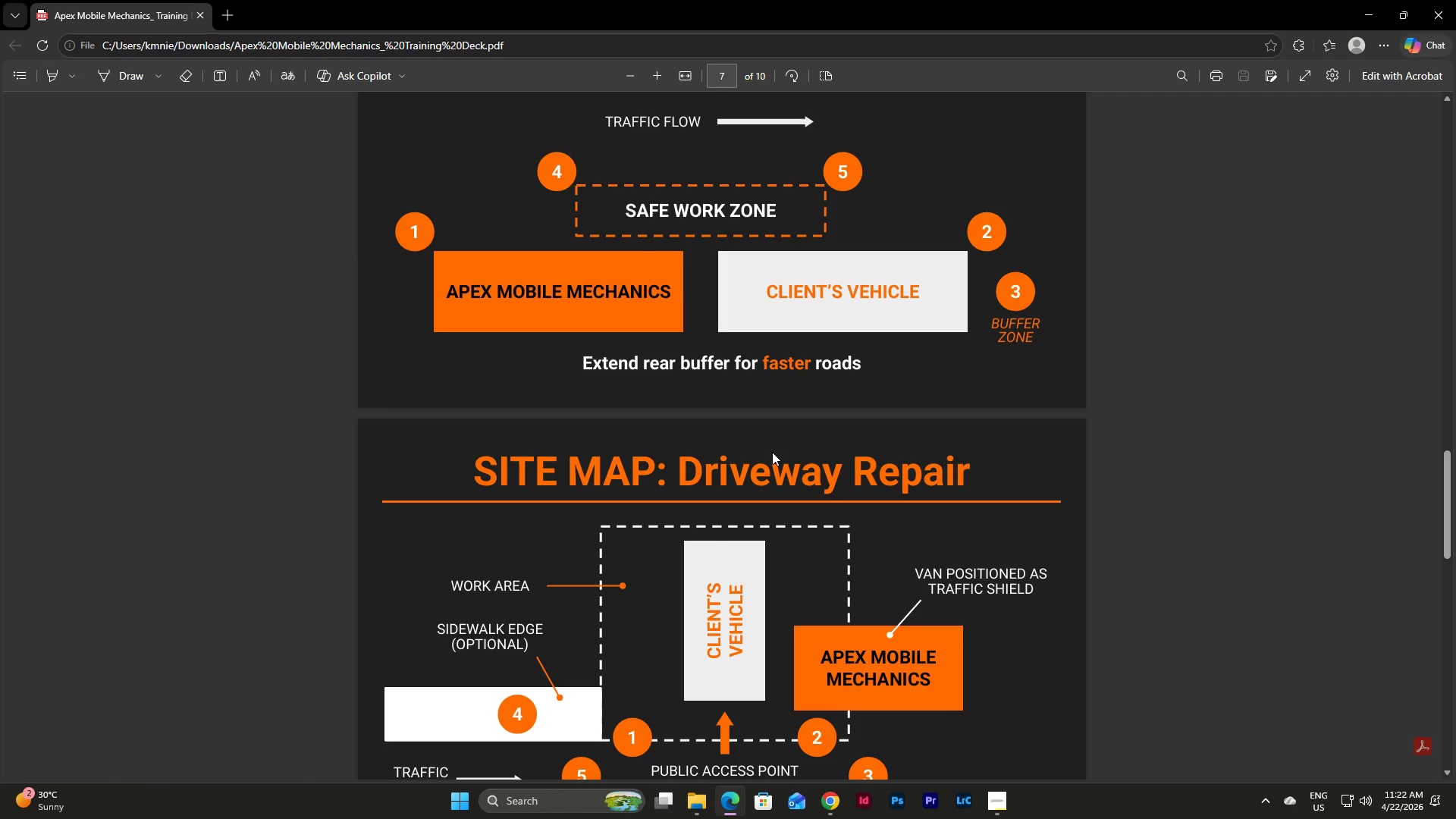 
scroll: coordinate [772, 452], scroll_direction: down, amount: 2.0
 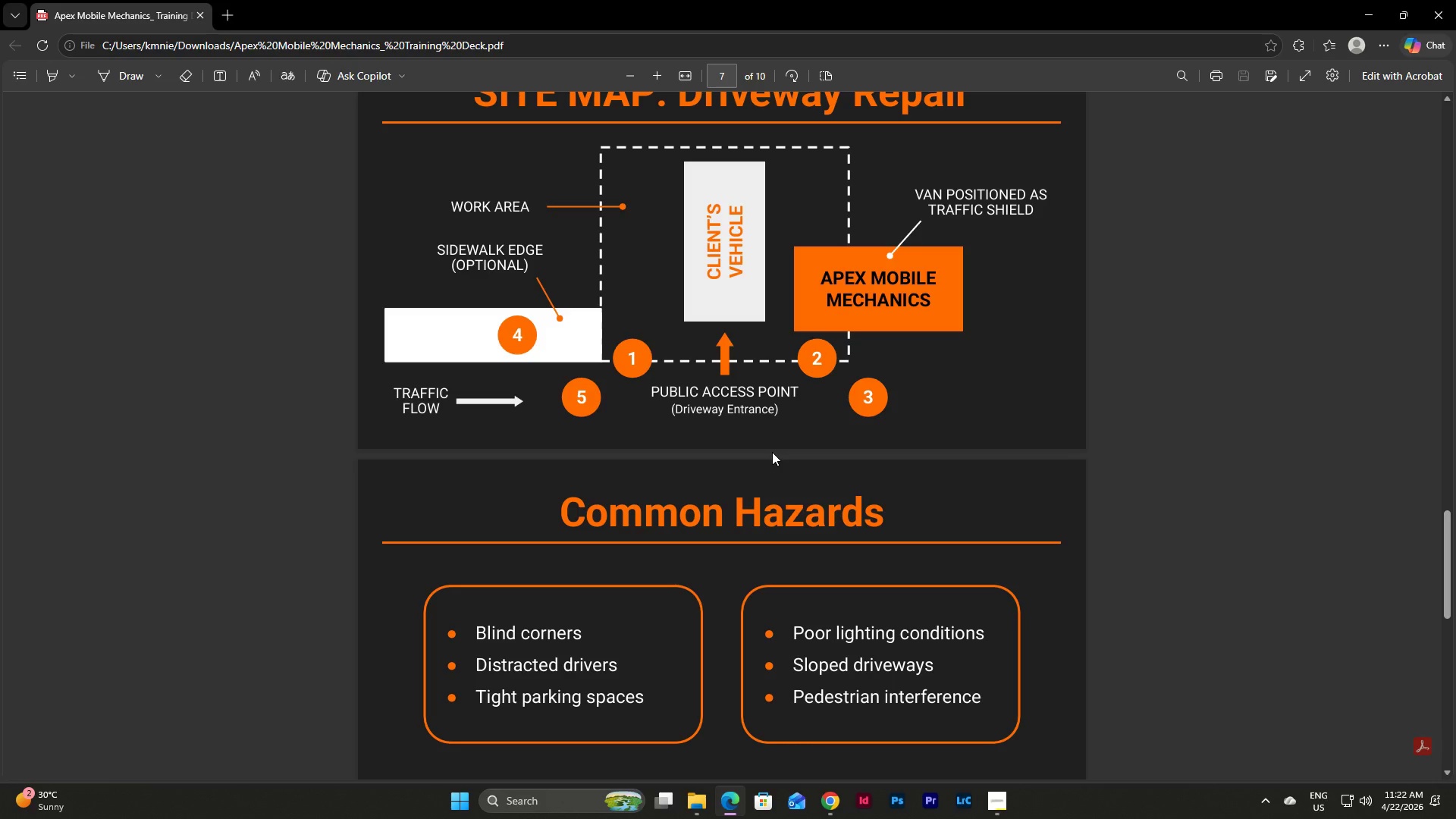 
scroll: coordinate [772, 452], scroll_direction: up, amount: 3.0
 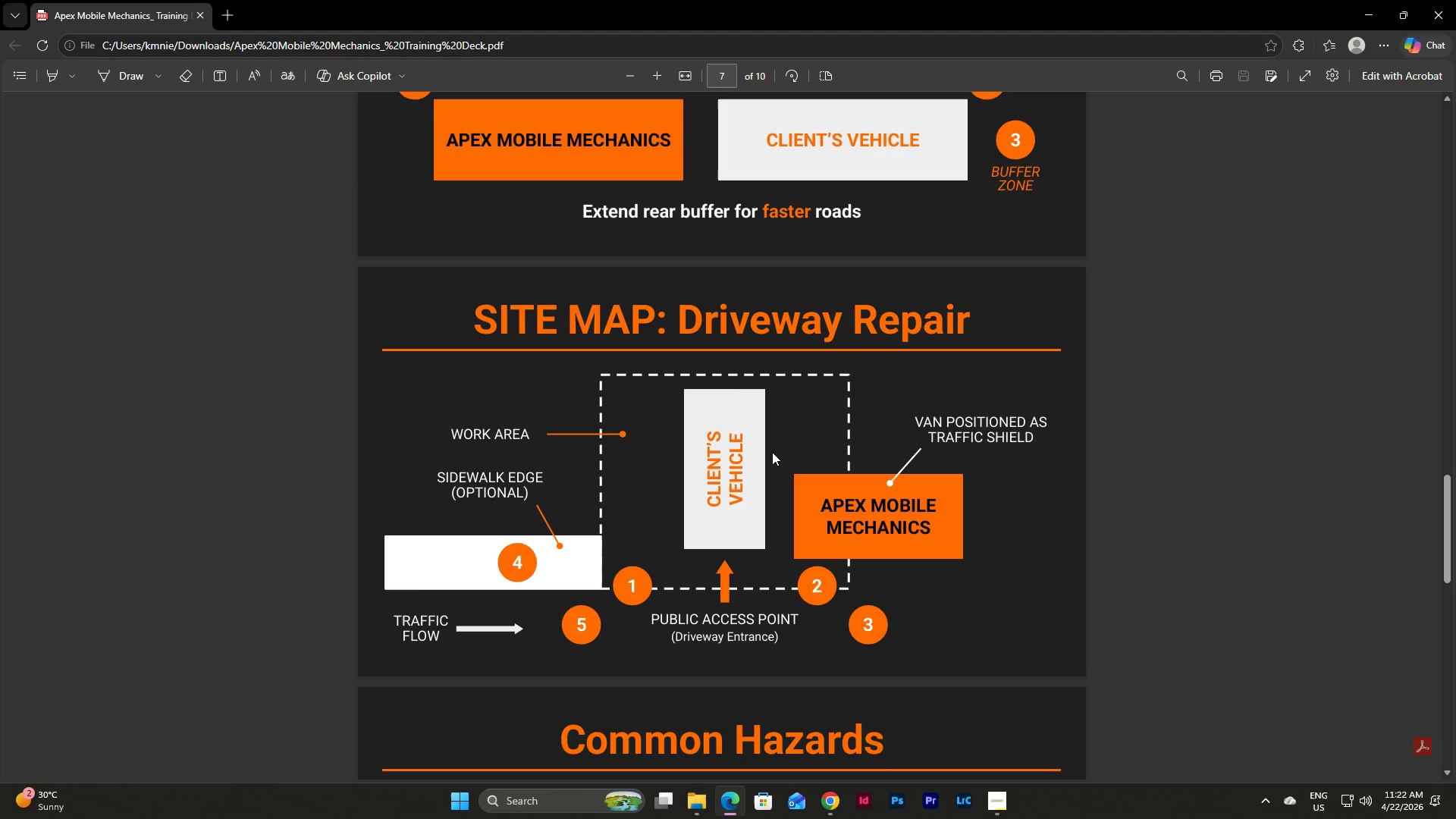 
scroll: coordinate [772, 452], scroll_direction: down, amount: 8.0
 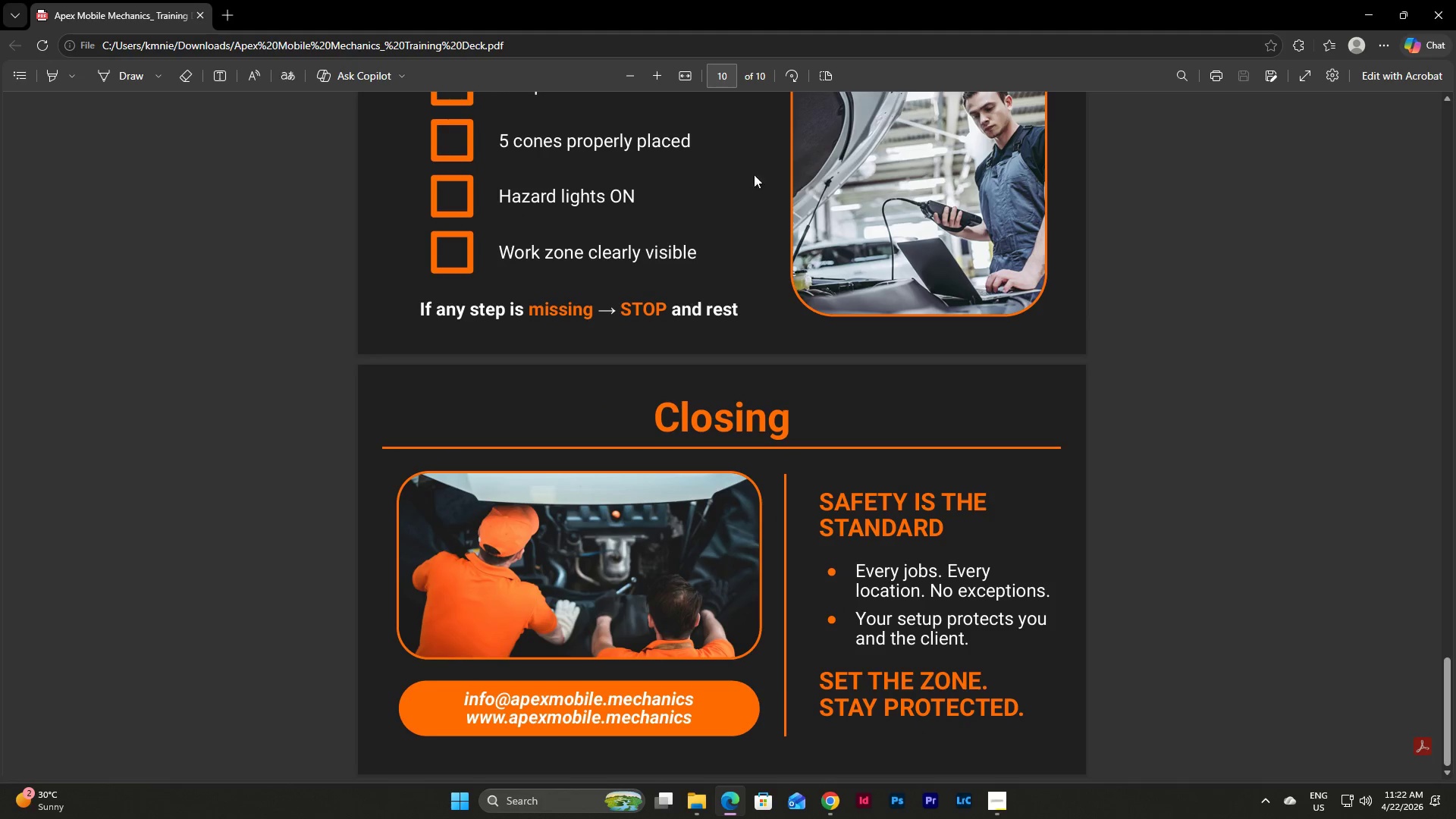 
left_click([1449, 0])
 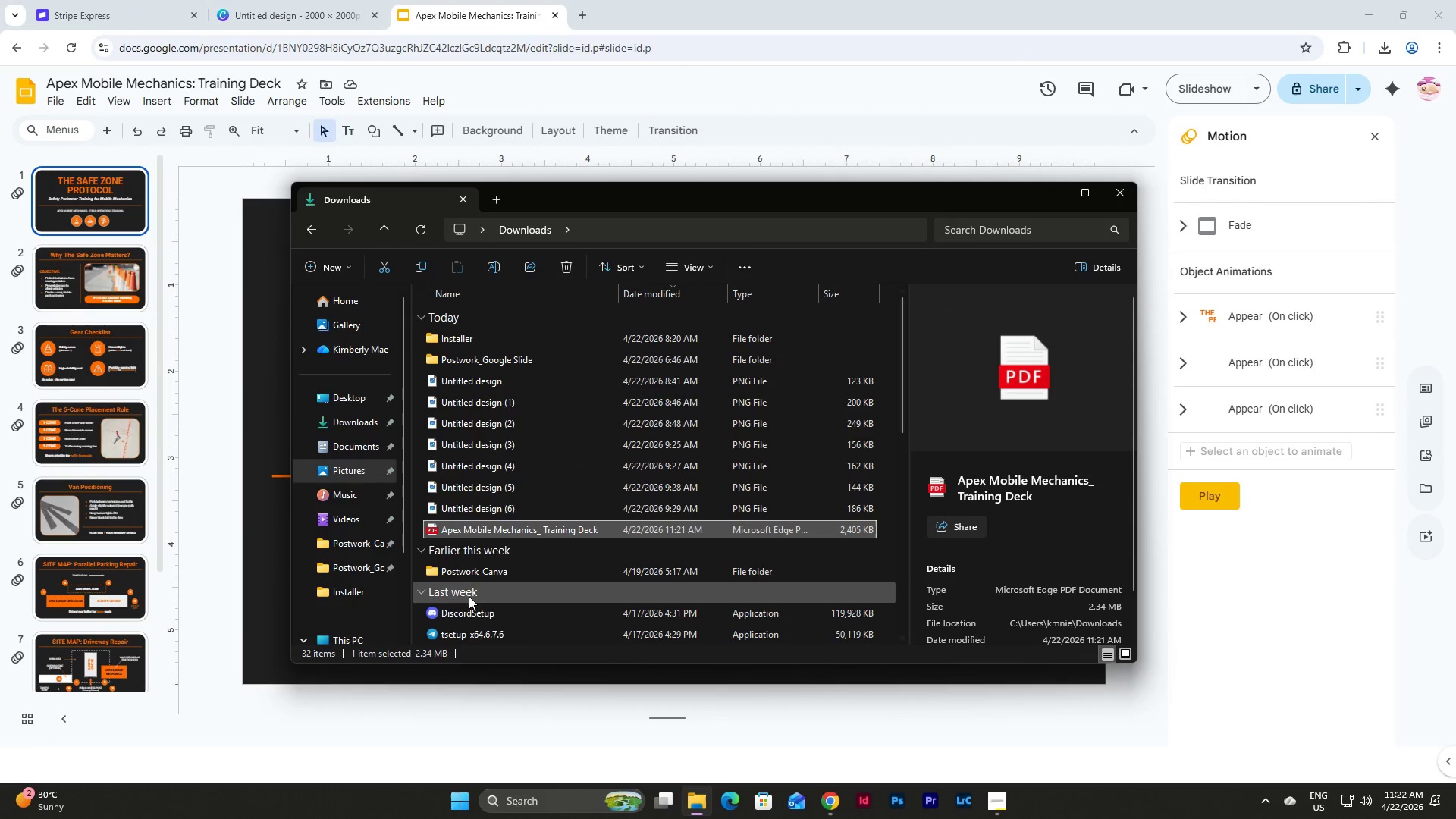 
left_click([501, 271])
 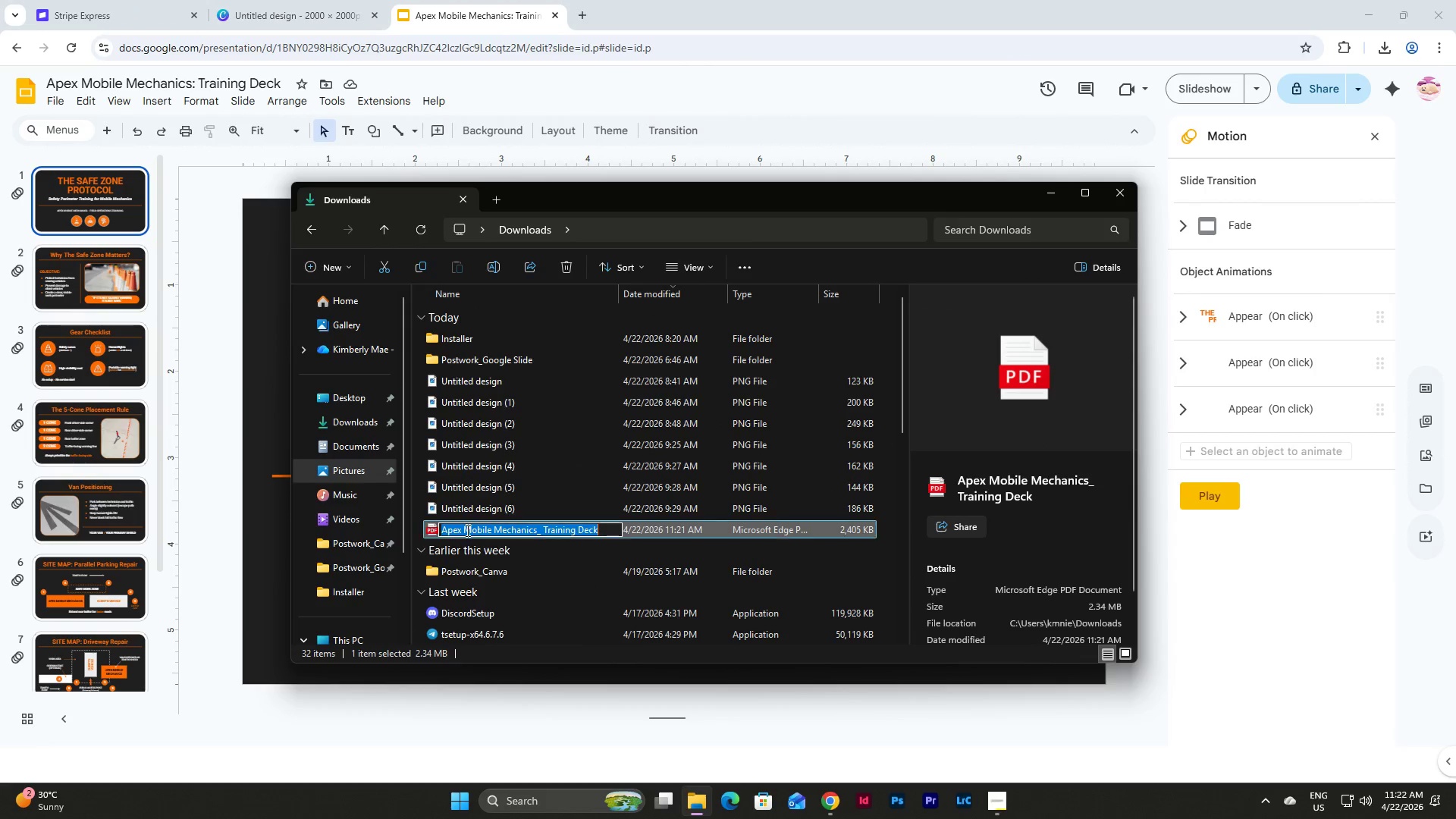 
left_click([466, 530])
 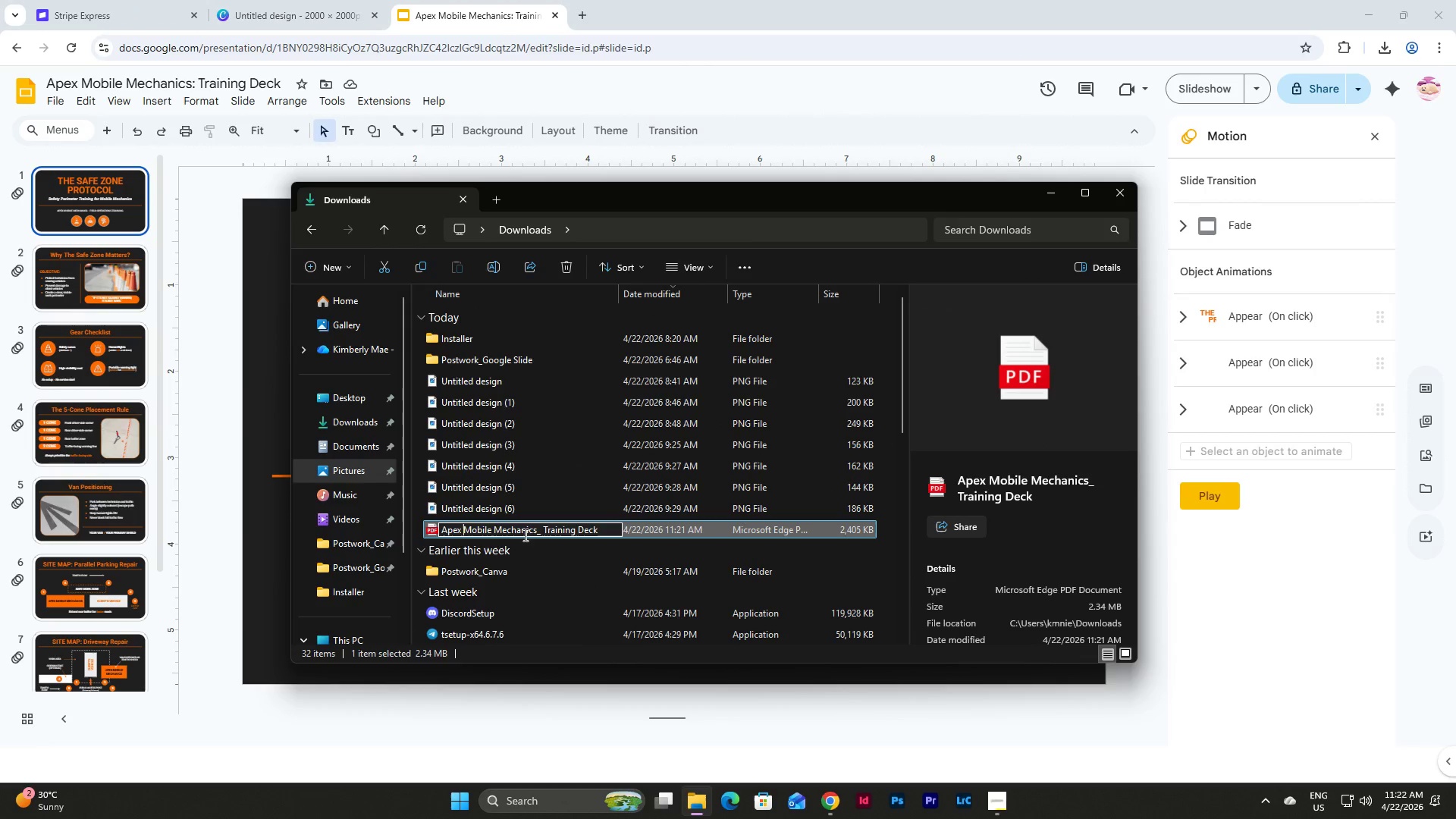 
key(Backspace)
 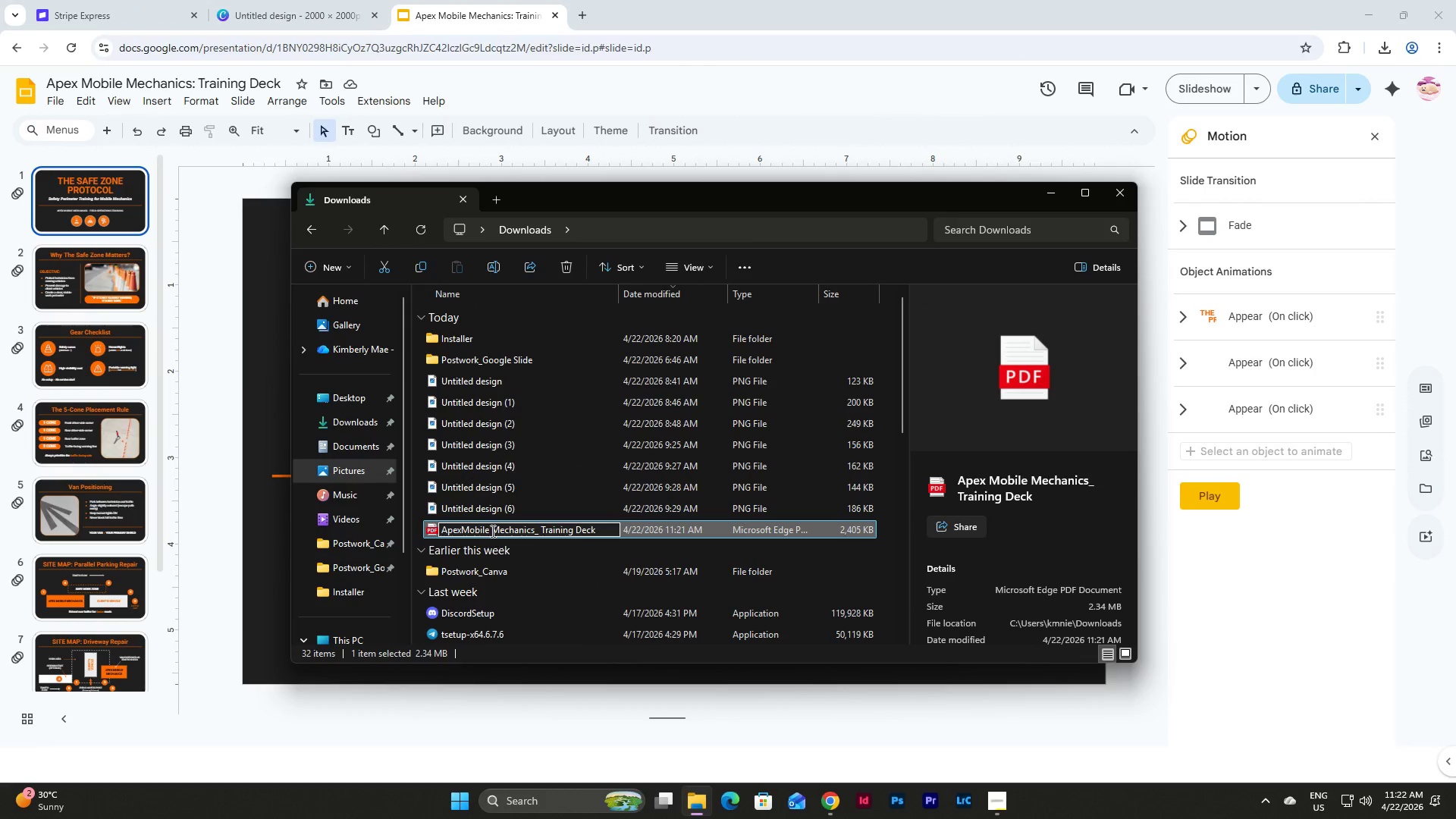 
left_click([491, 531])
 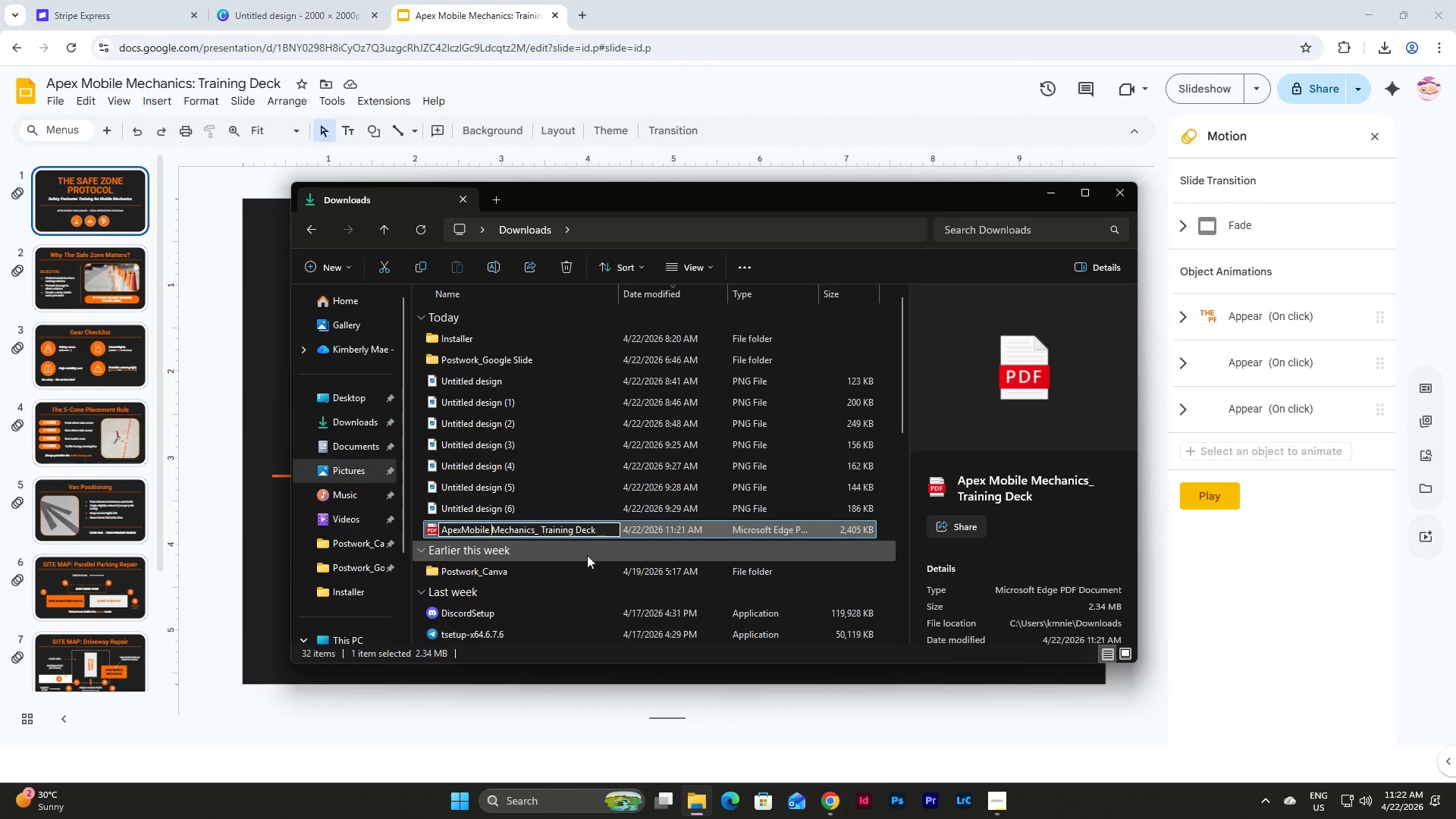 
key(Backspace)
 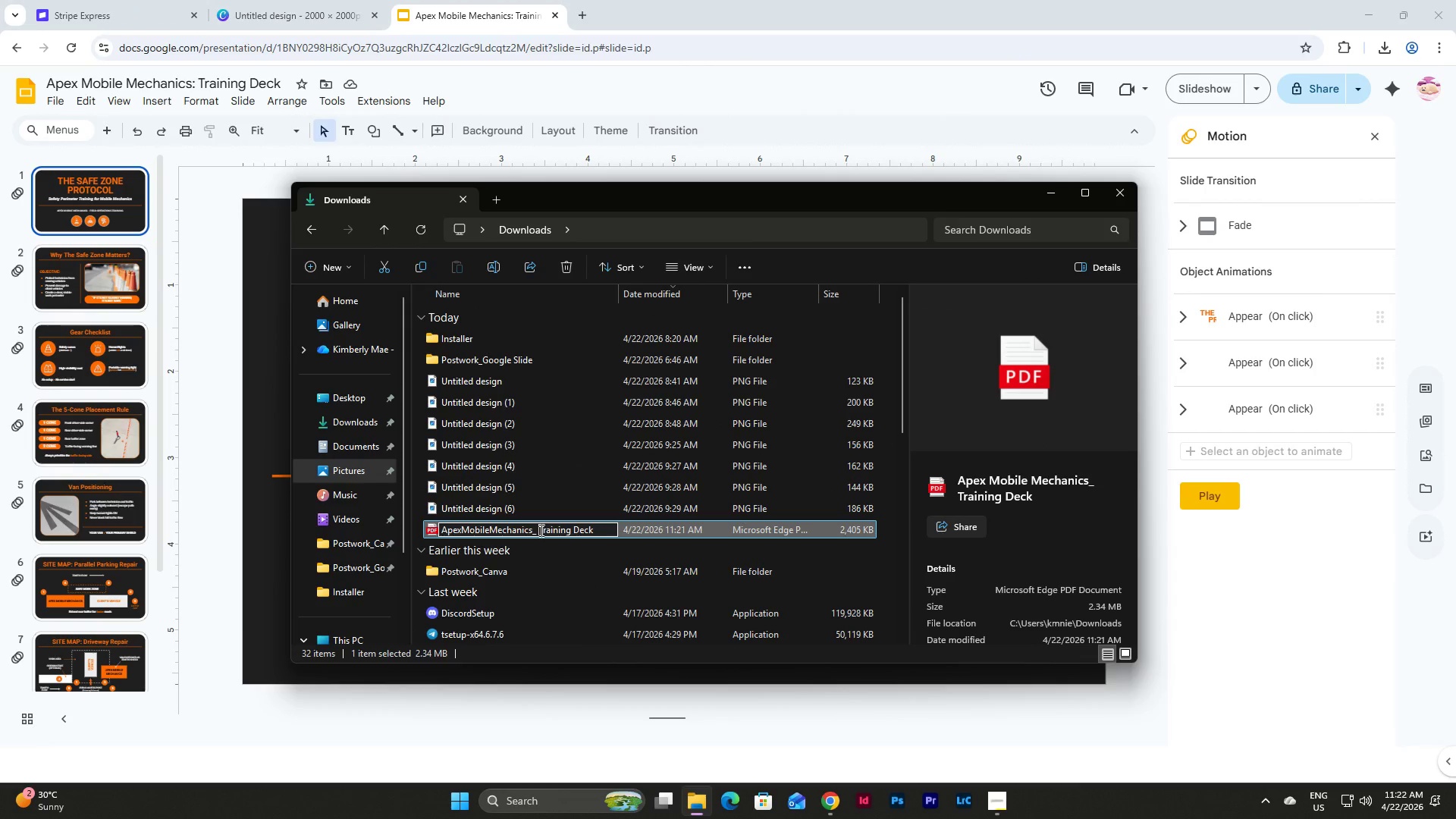 
key(Backspace)
 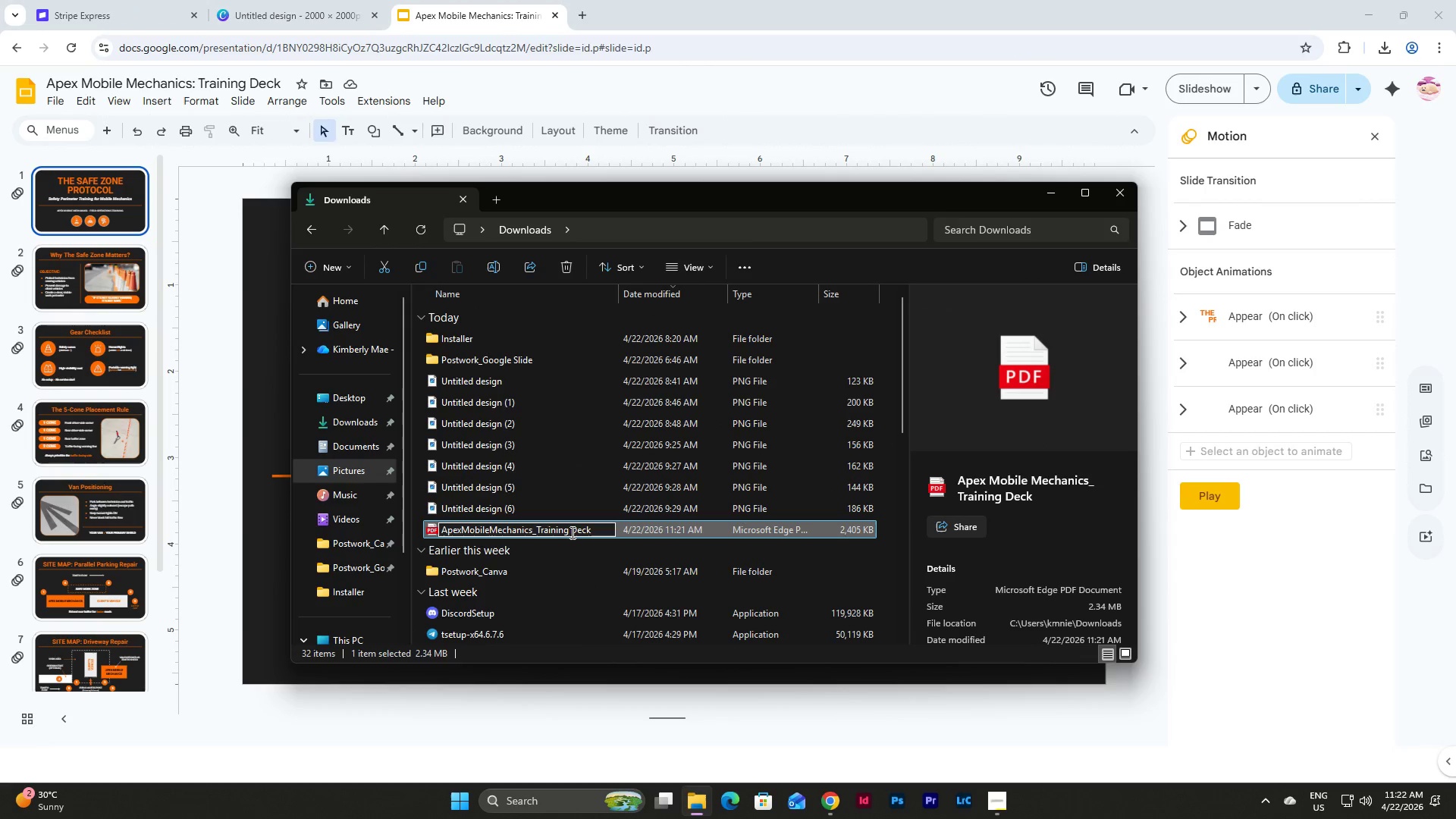 
left_click([571, 532])
 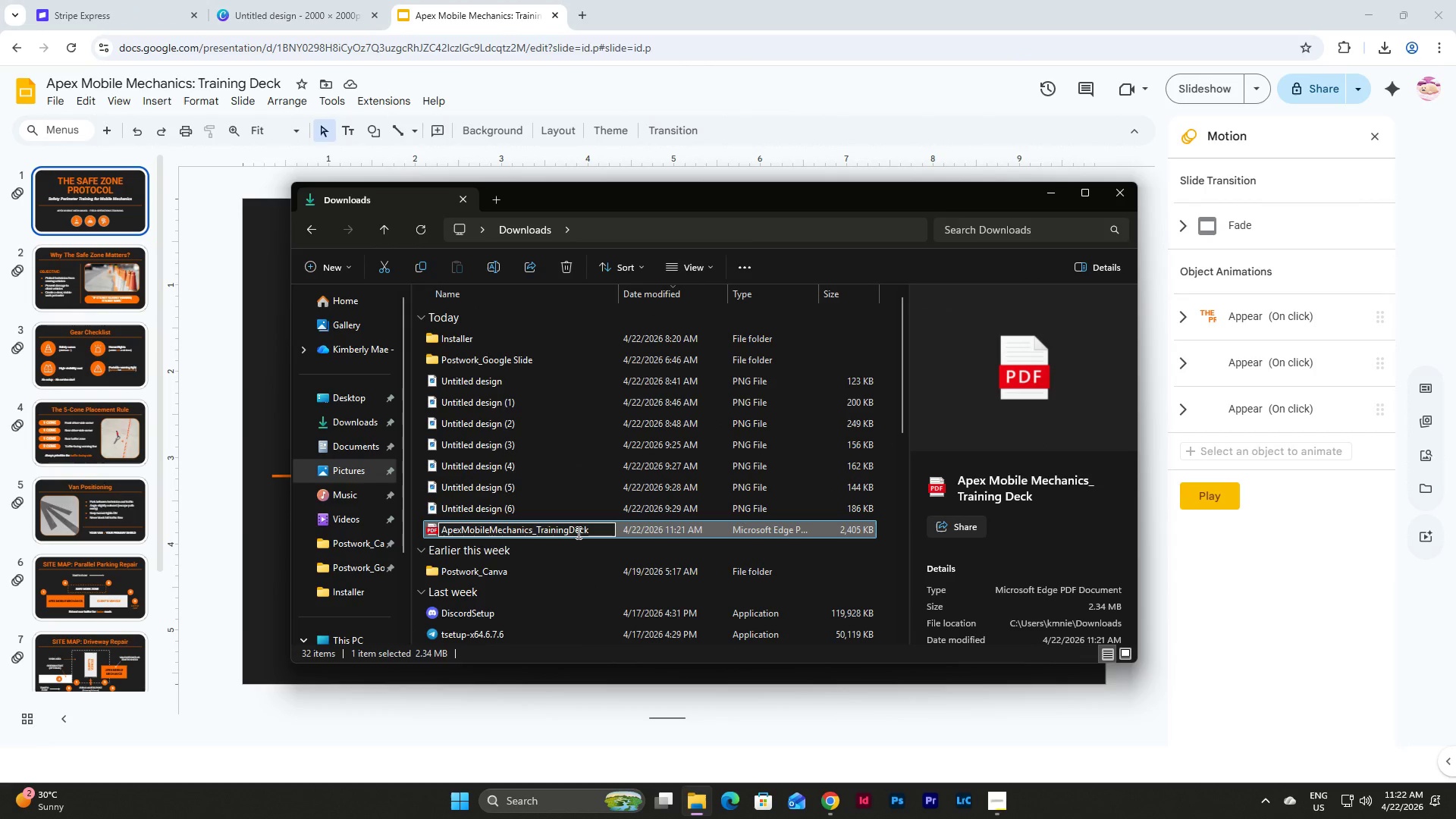 
key(Backspace)
 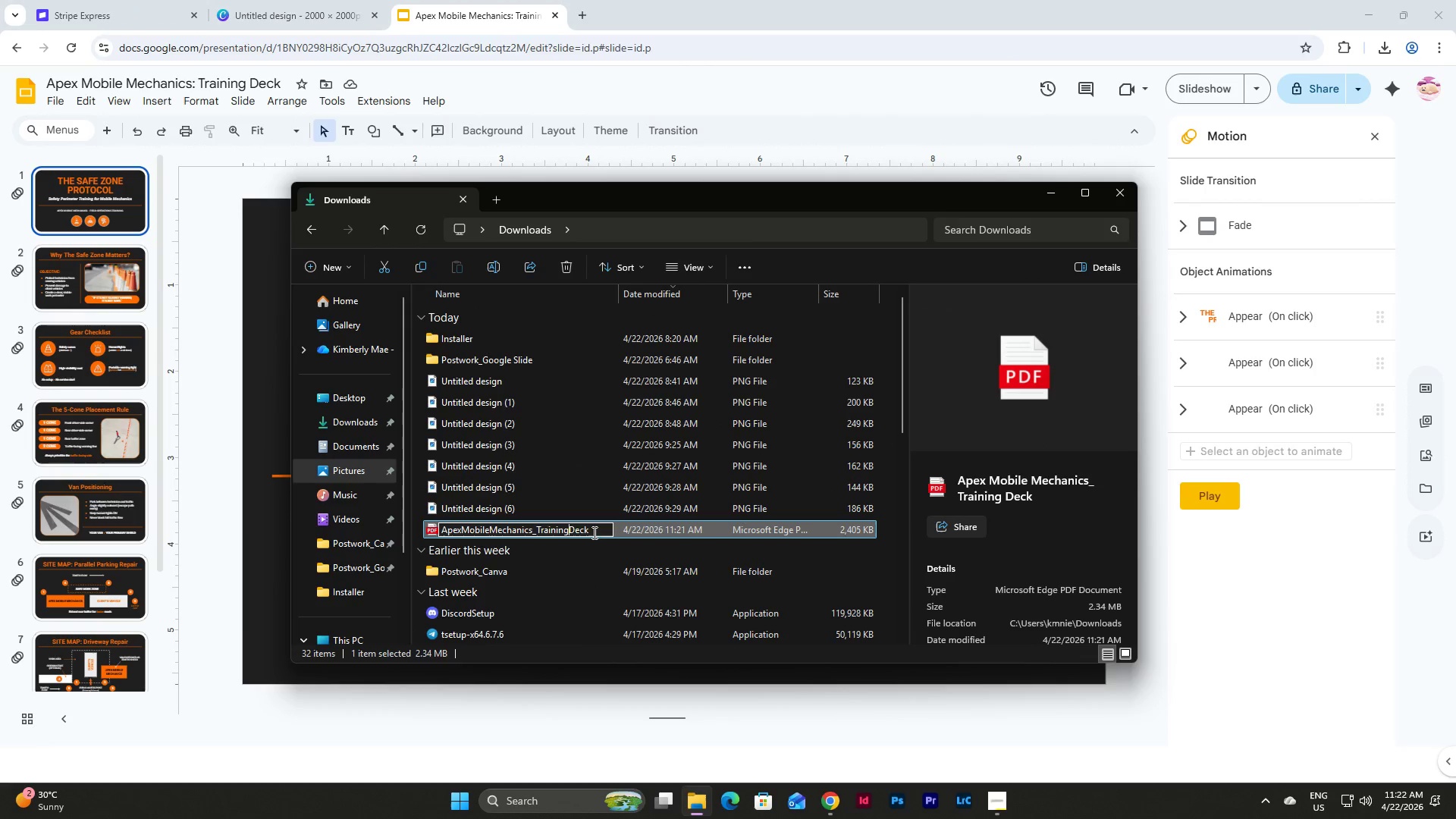 
left_click([593, 532])
 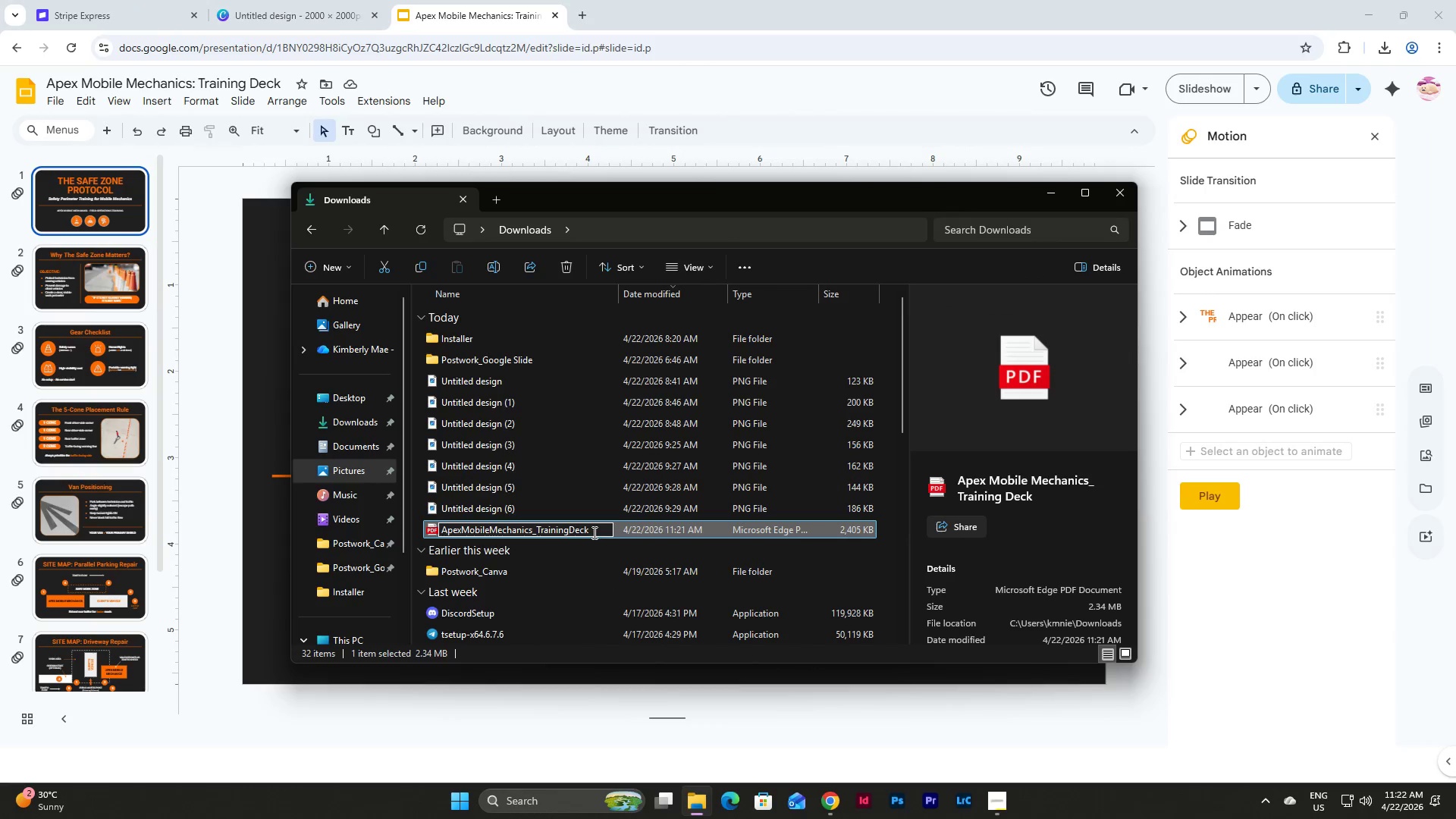 
type(_Final)
 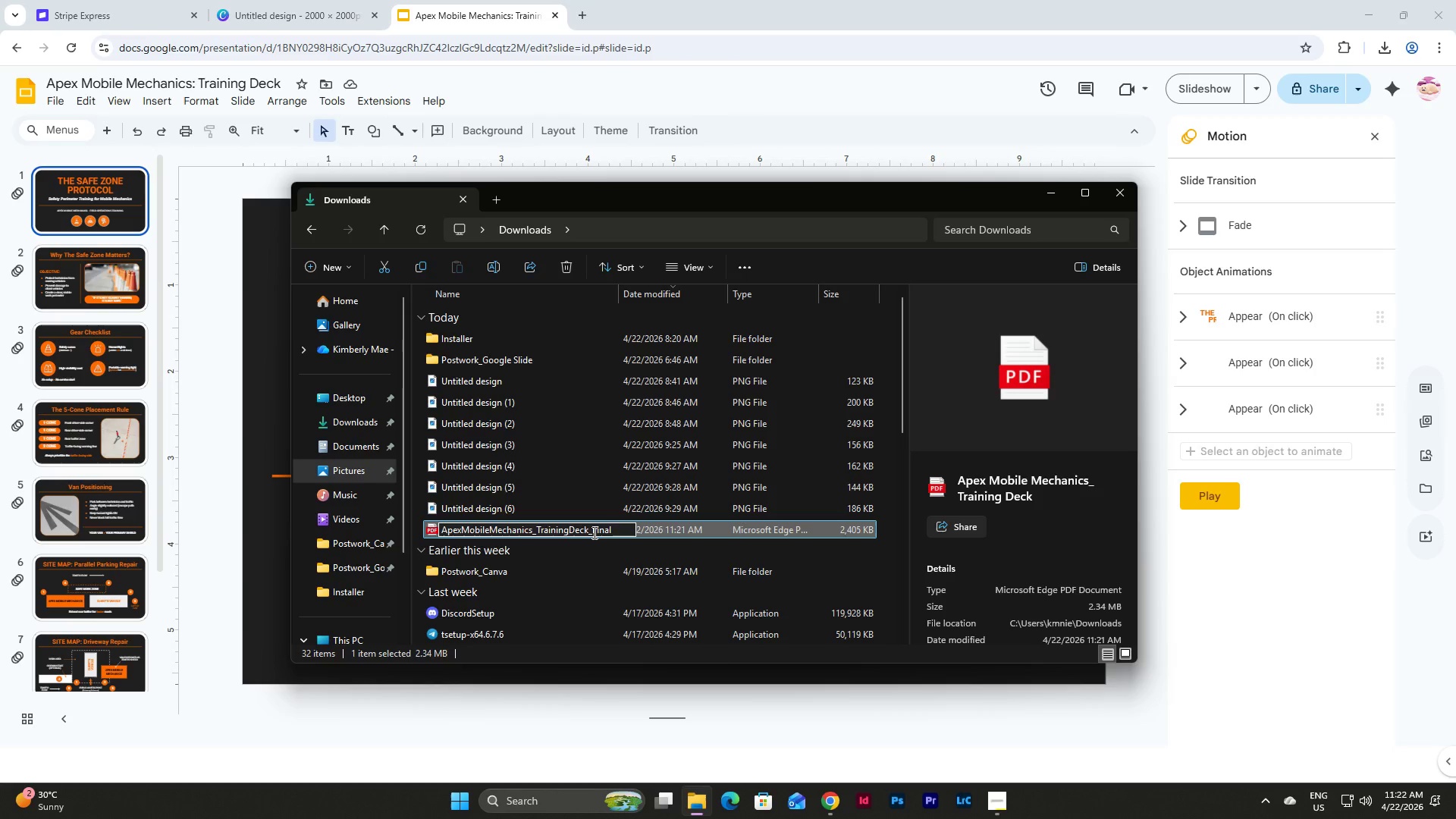 
key(Enter)
 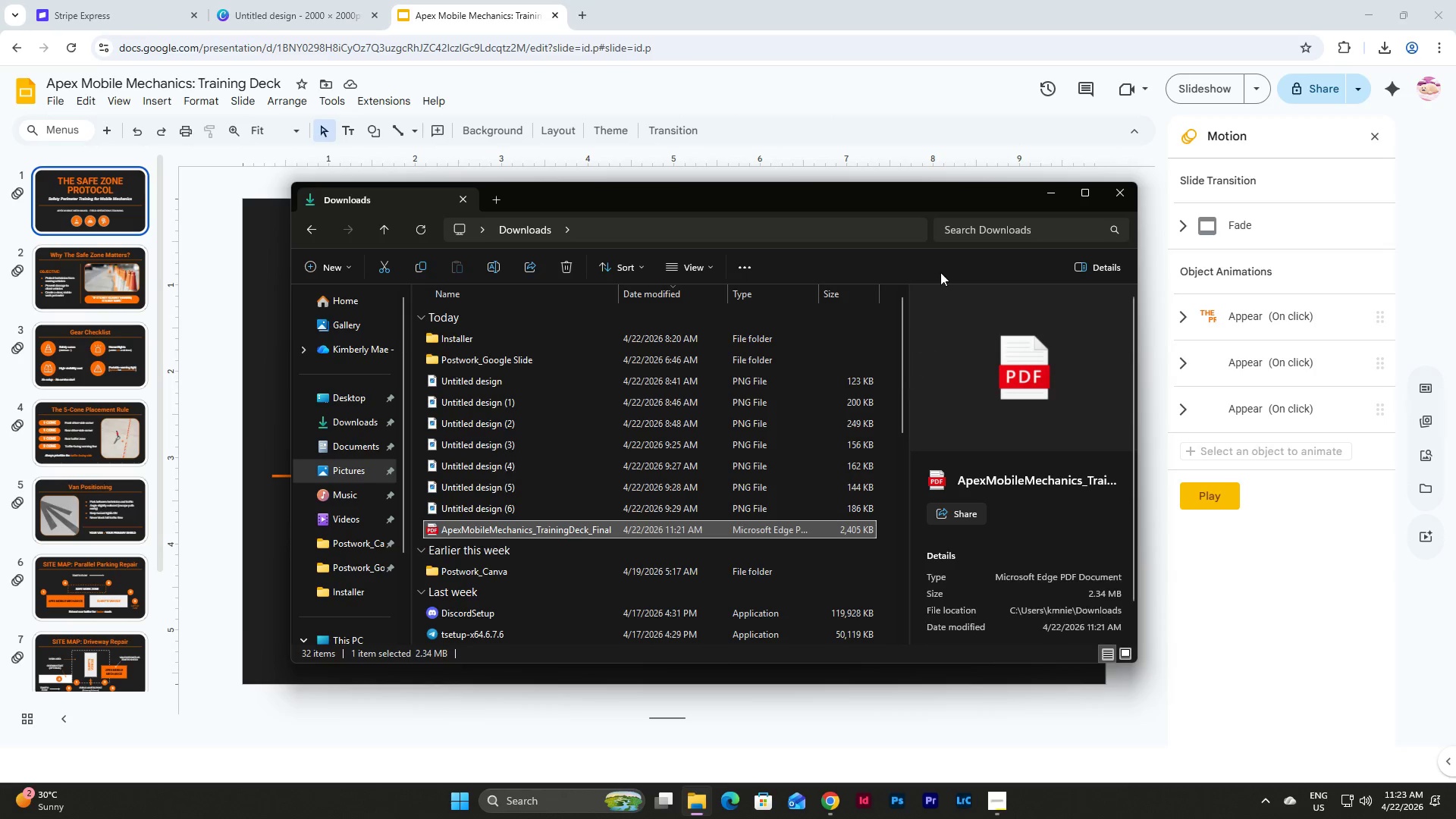 
left_click([1054, 192])
 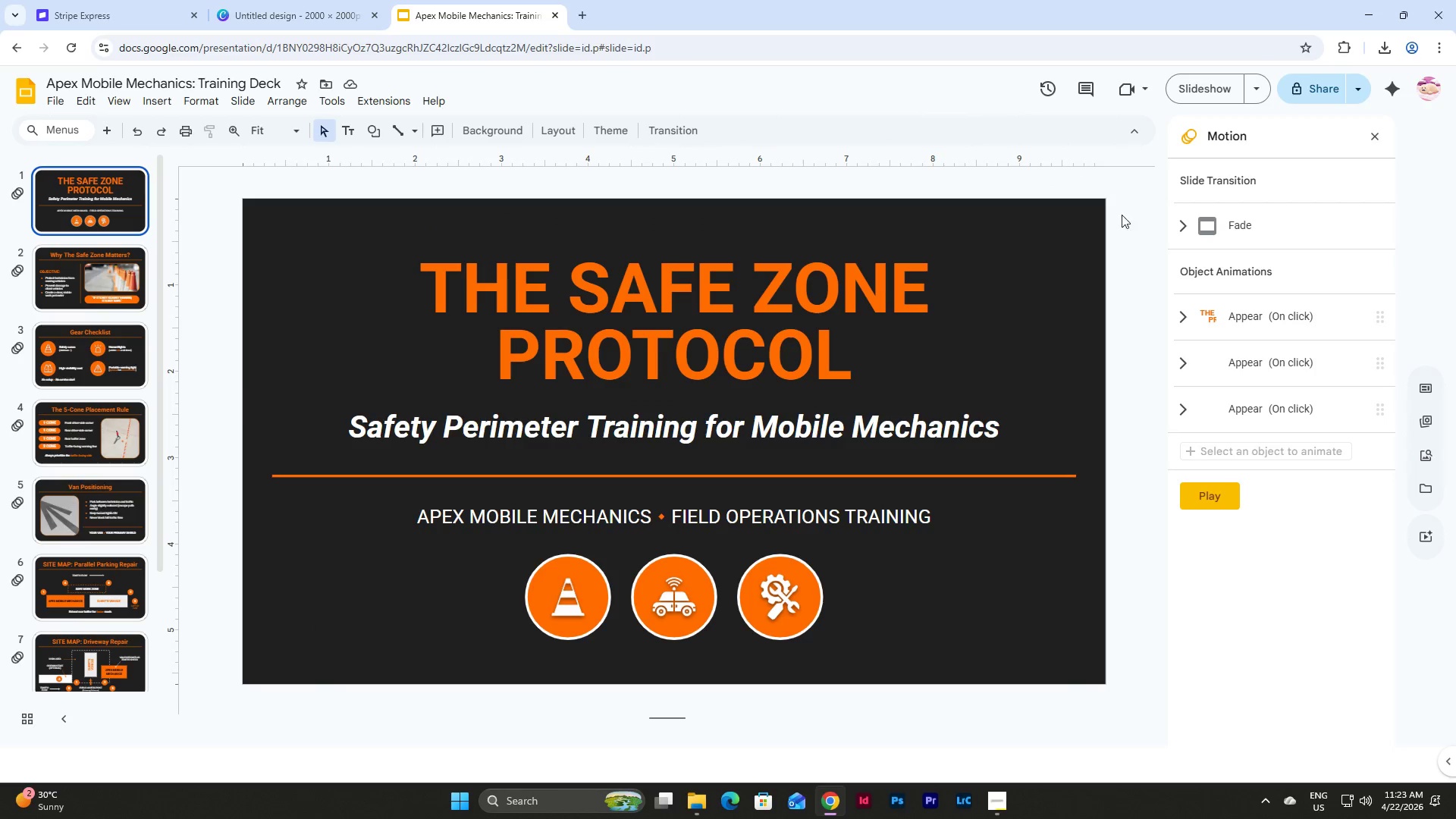 
left_click([1122, 249])
 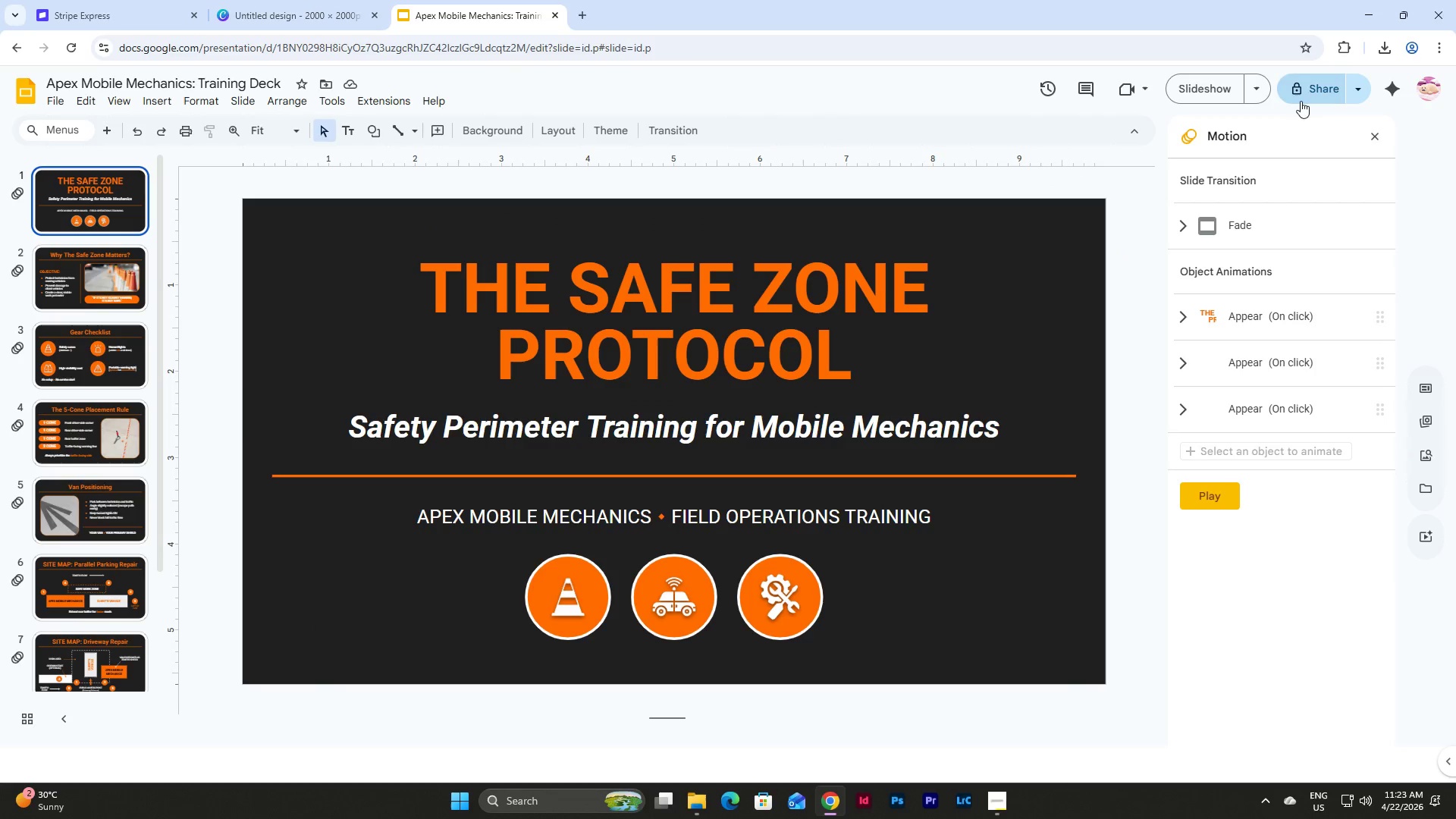 
left_click([1306, 91])
 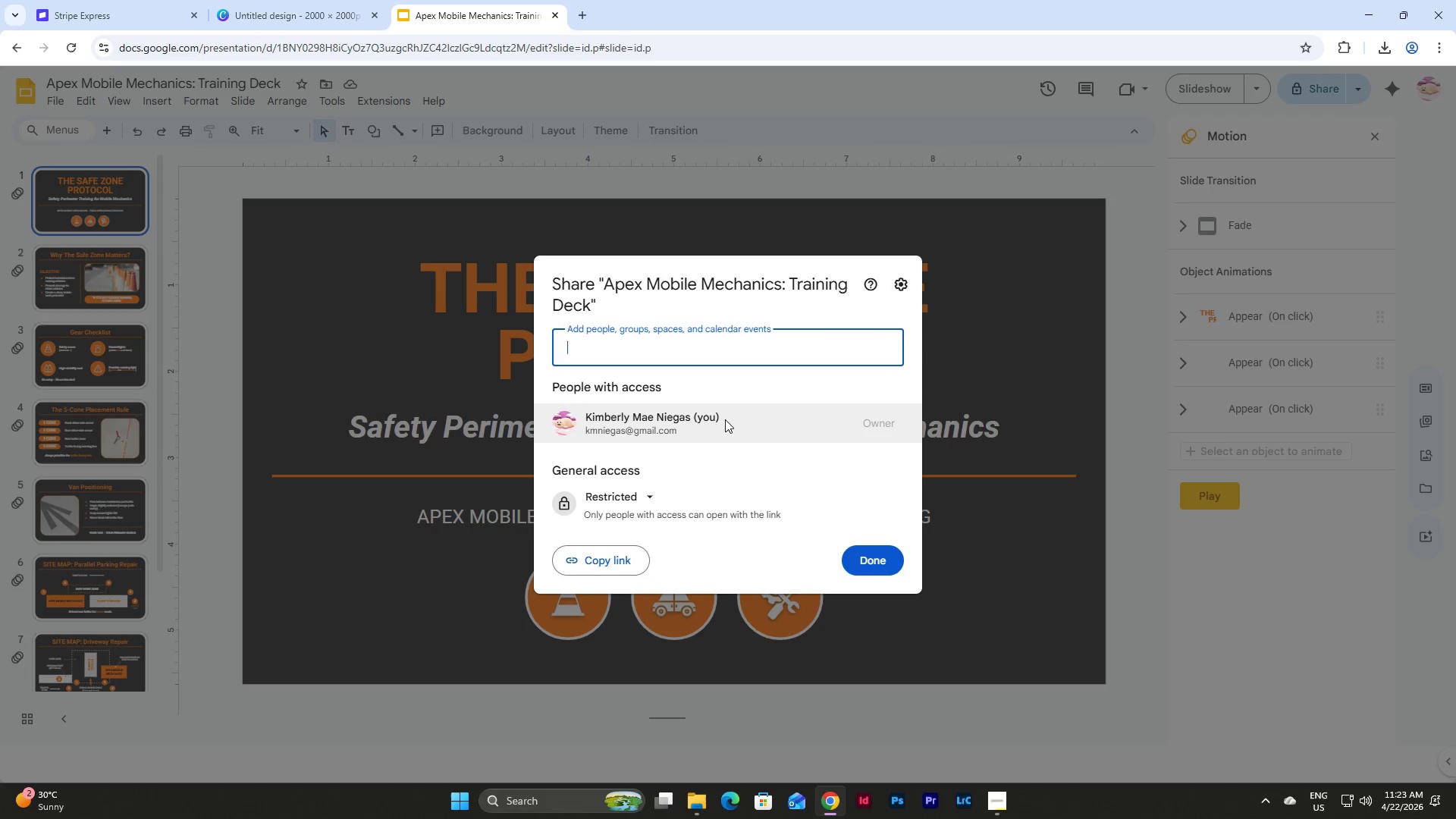 
left_click([621, 507])
 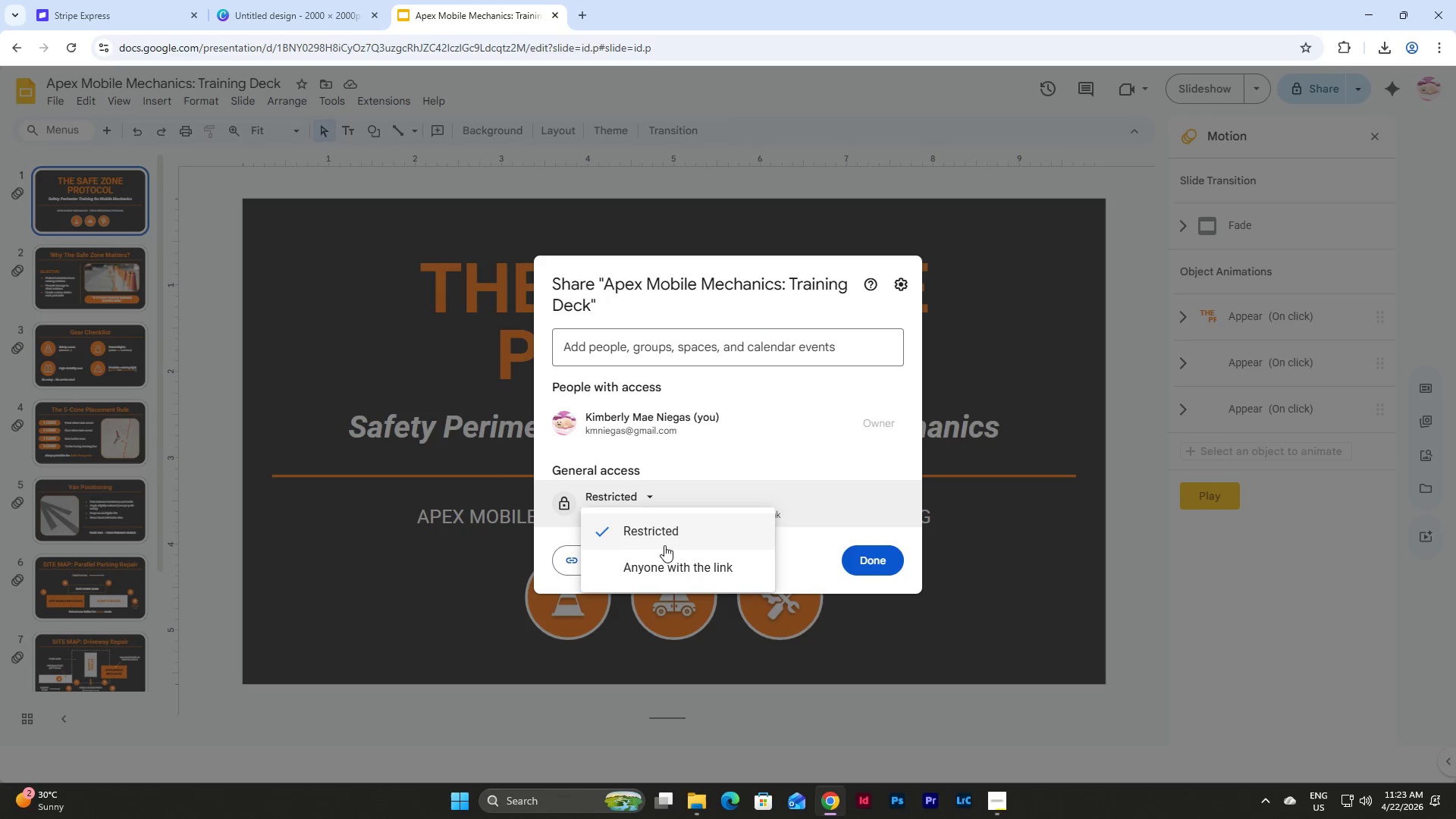 
left_click([668, 569])
 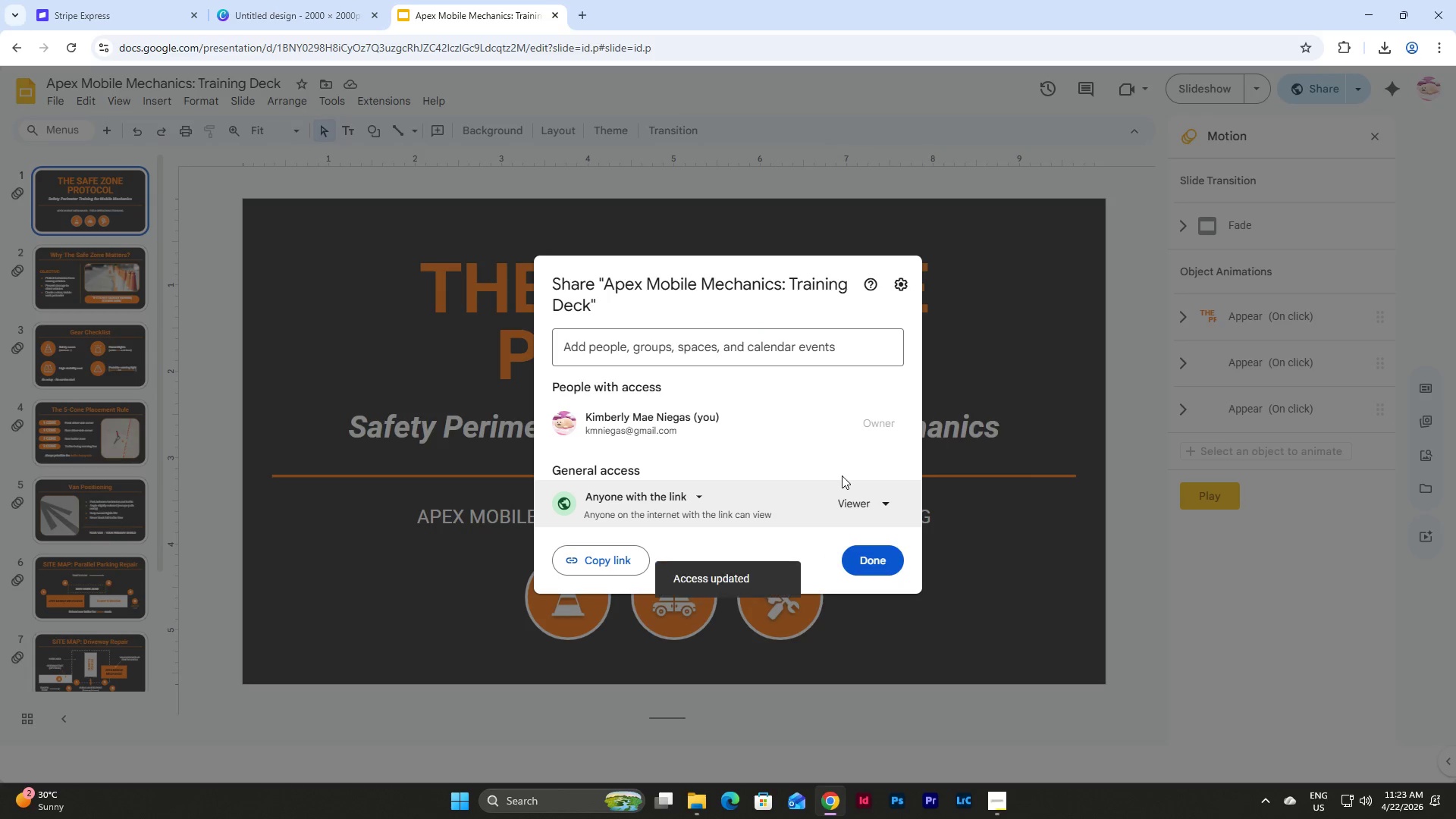 
left_click([867, 502])
 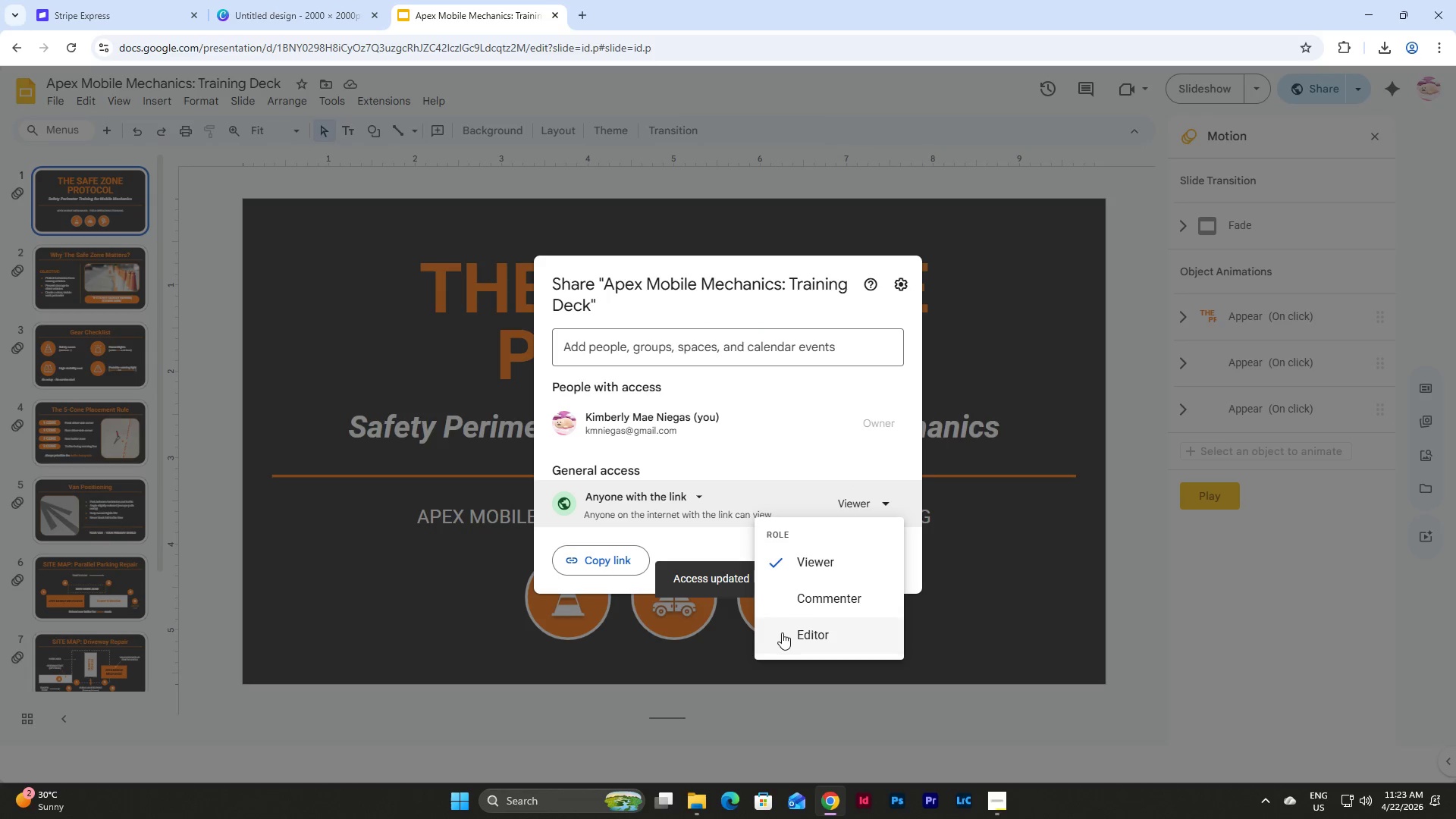 
left_click([792, 632])
 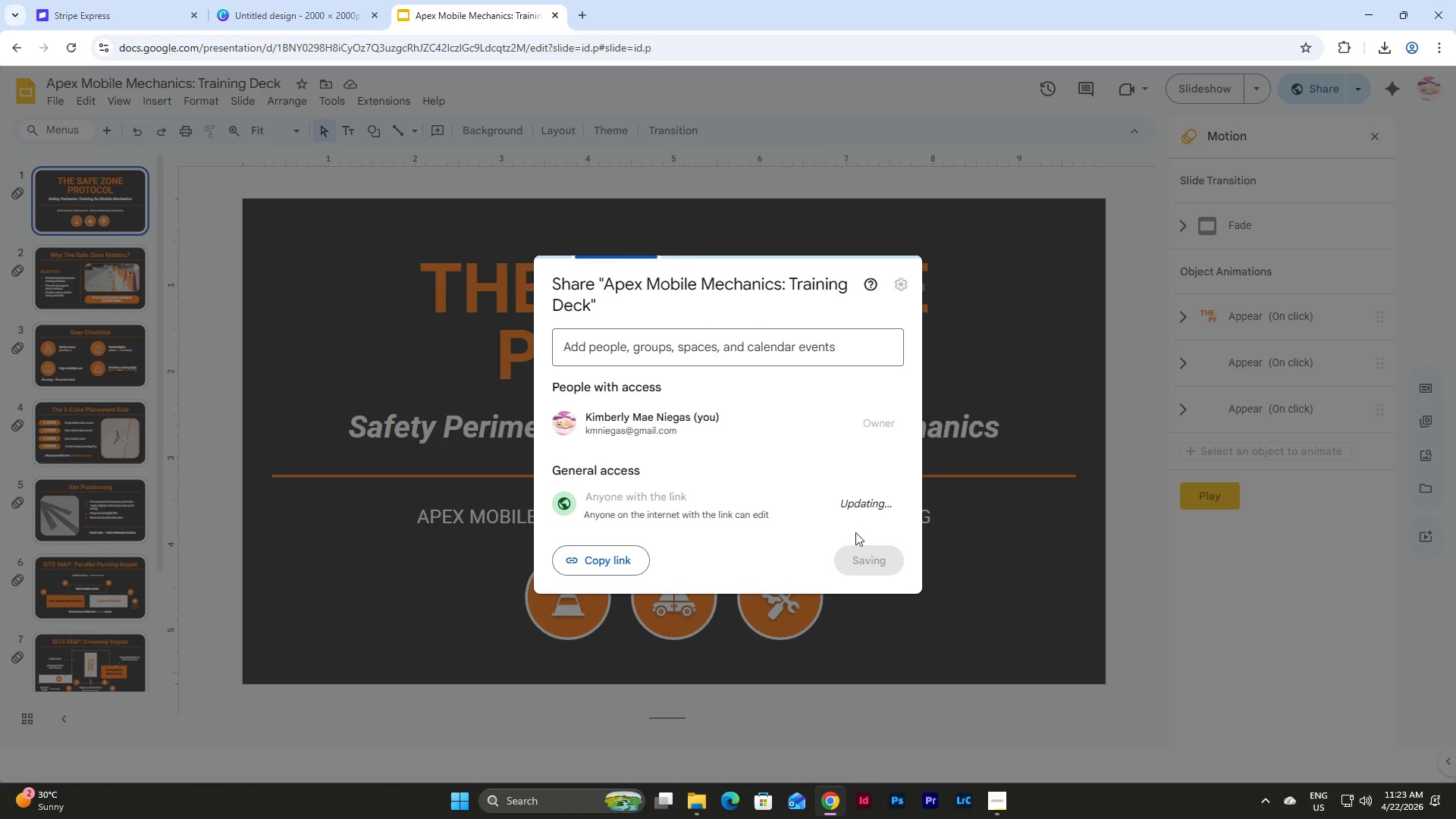 
left_click([875, 563])
 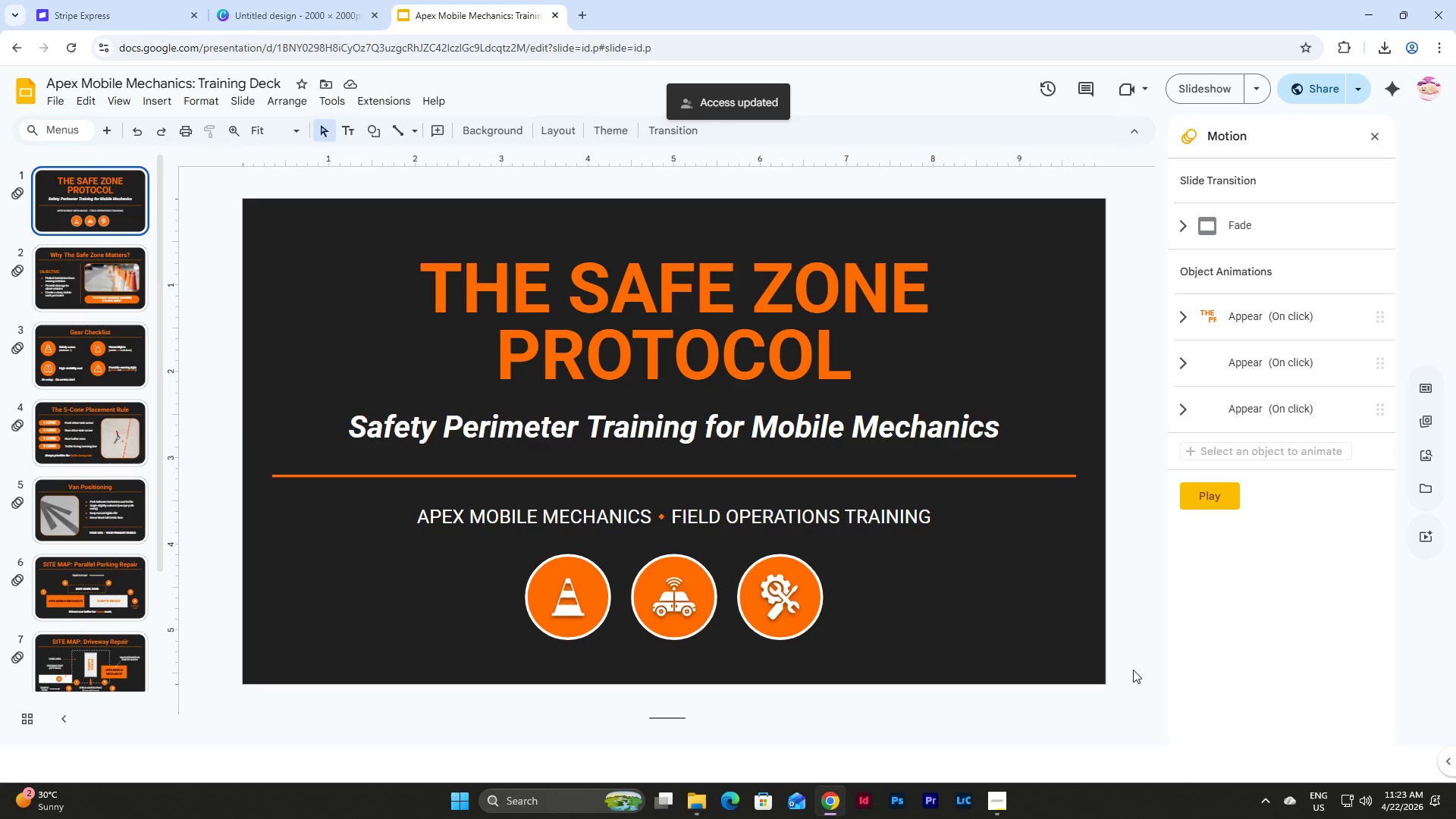 
left_click([1130, 624])
 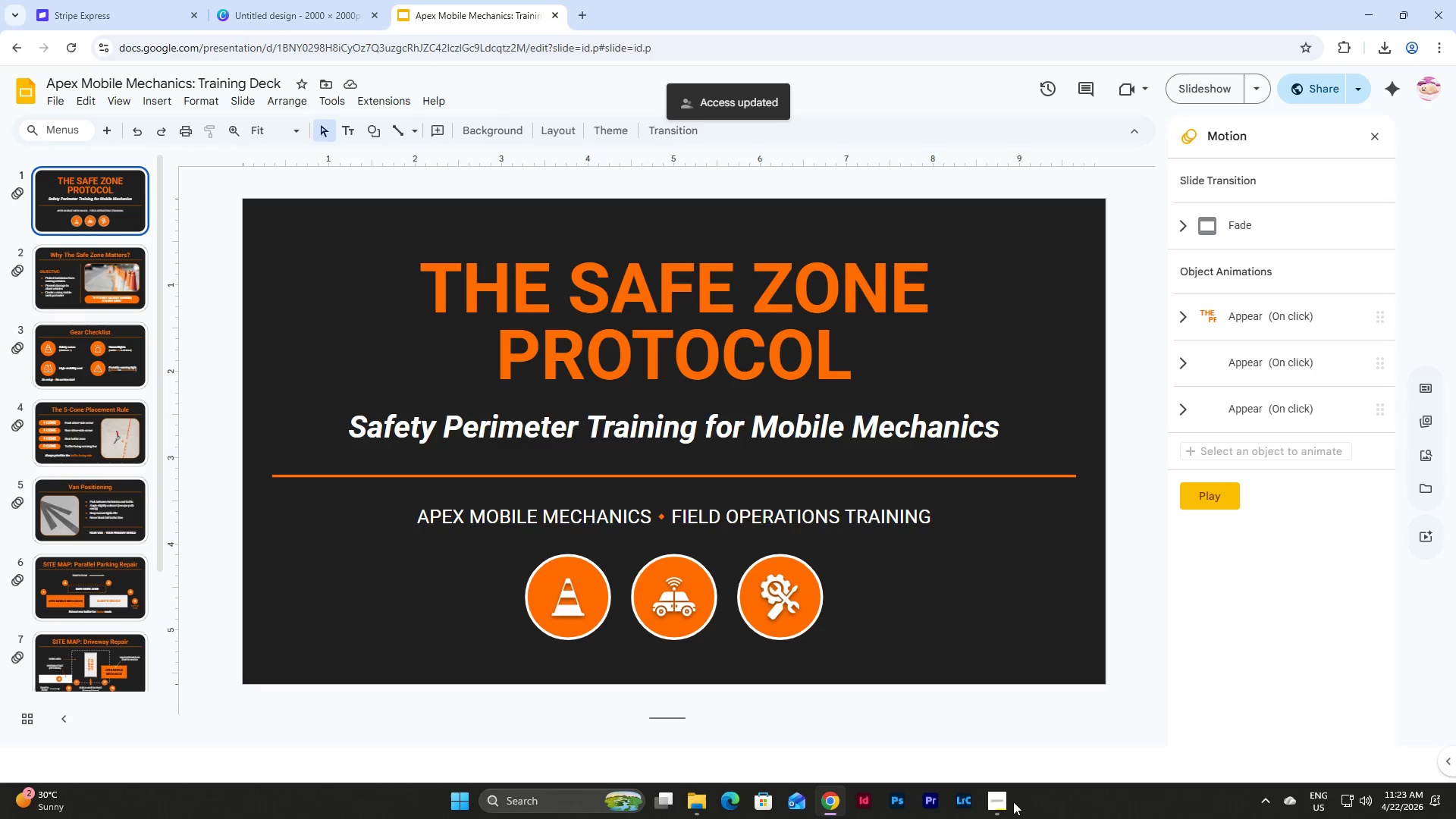 
left_click([1008, 807])